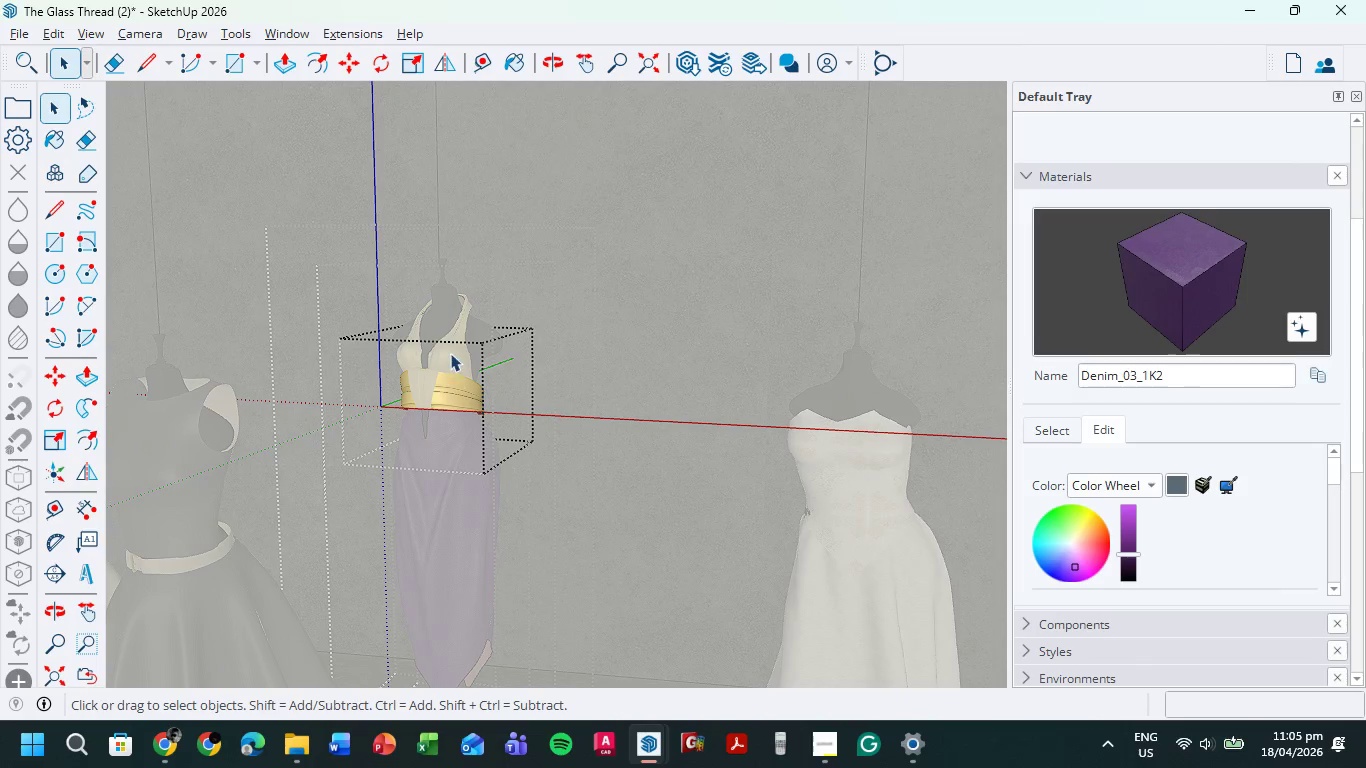 
double_click([450, 352])
 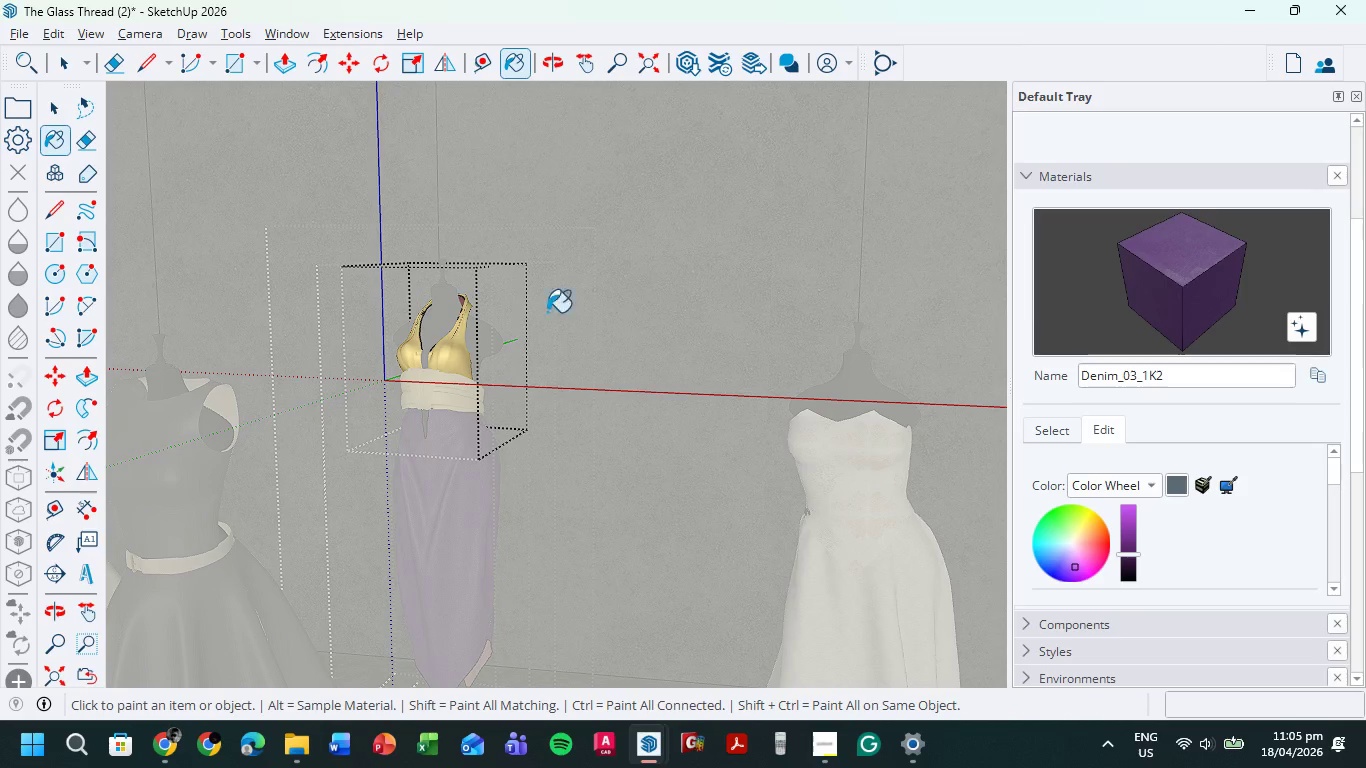 
left_click([453, 354])
 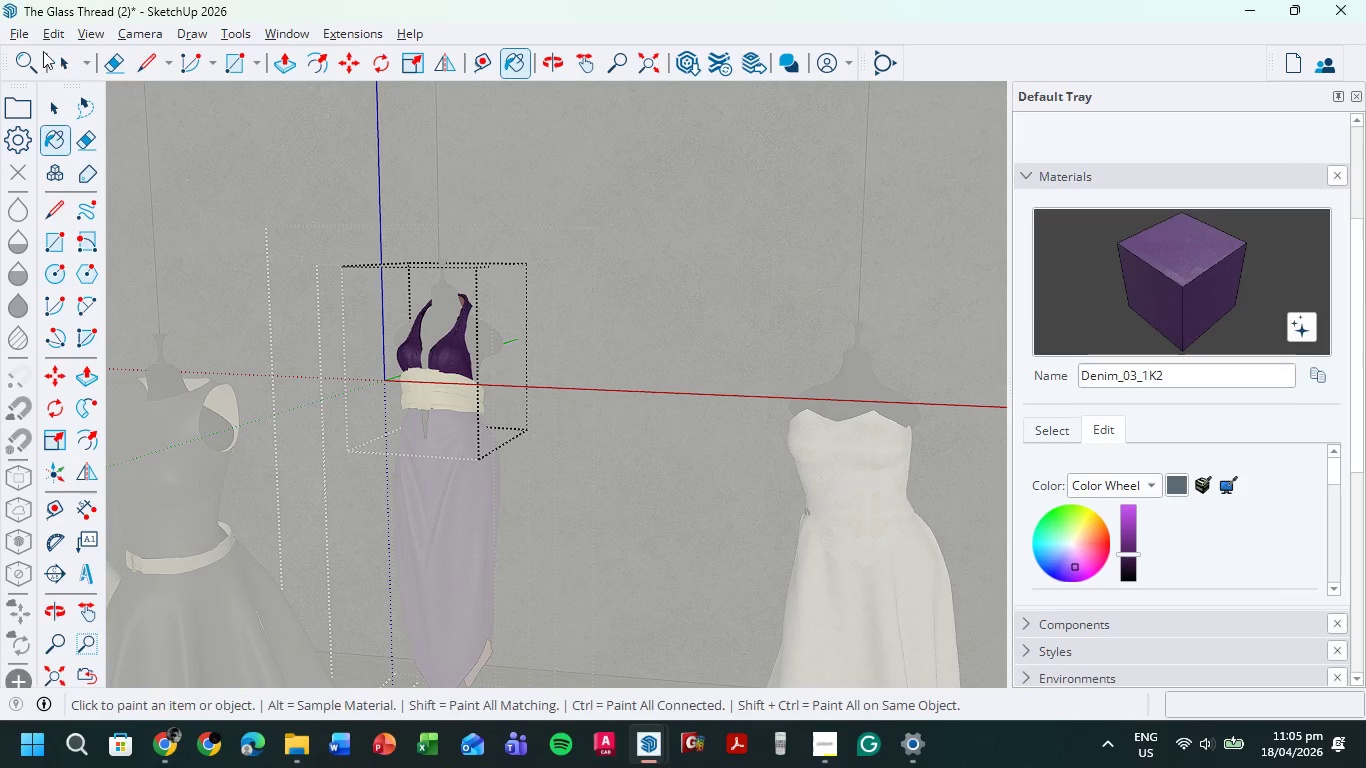 
left_click([61, 68])
 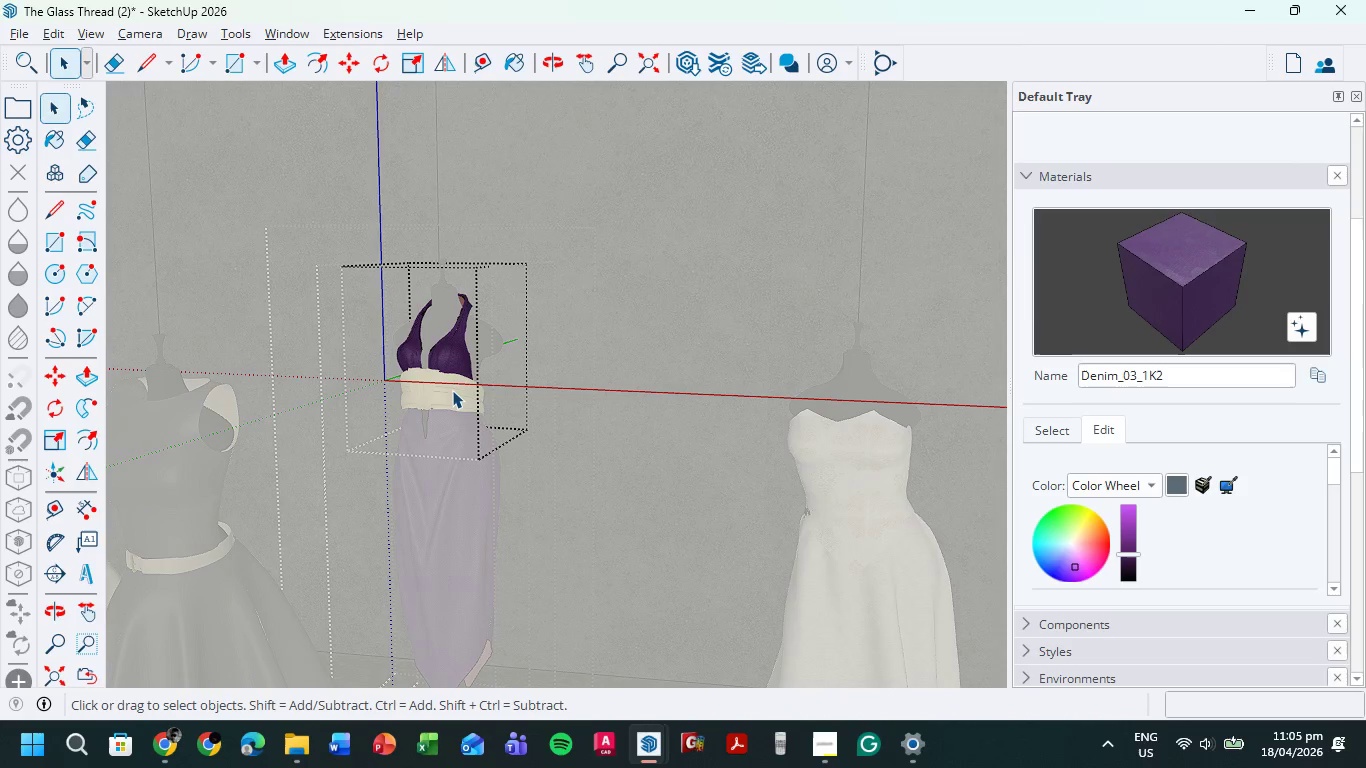 
double_click([450, 388])
 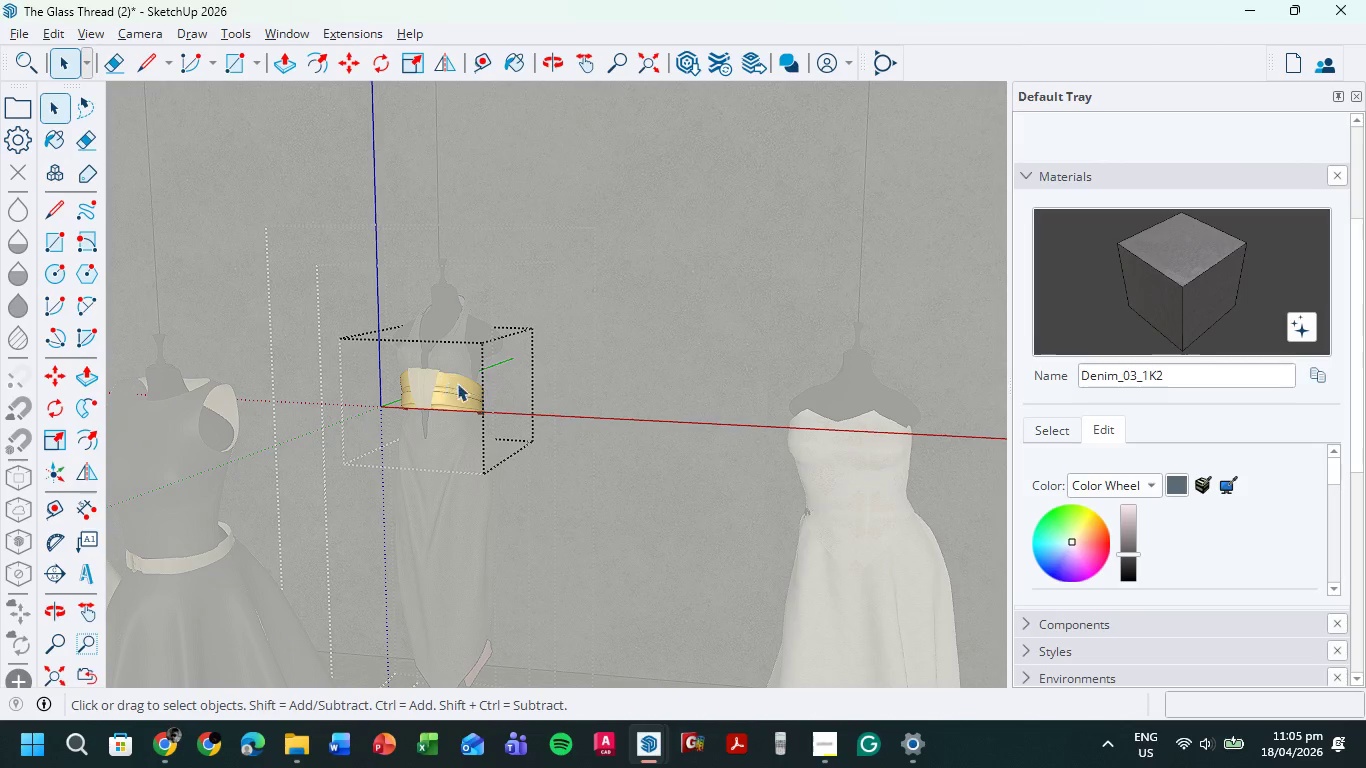 
wait(7.44)
 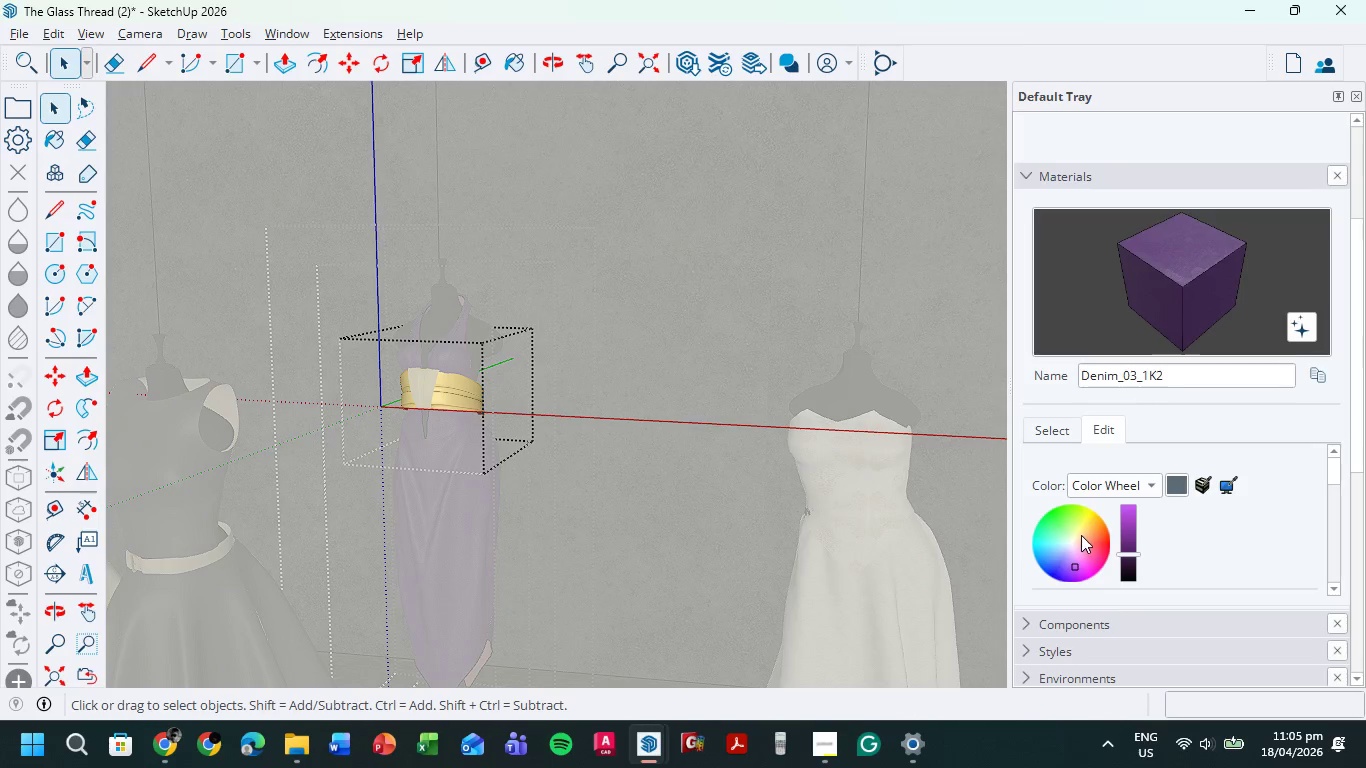 
left_click([1176, 287])
 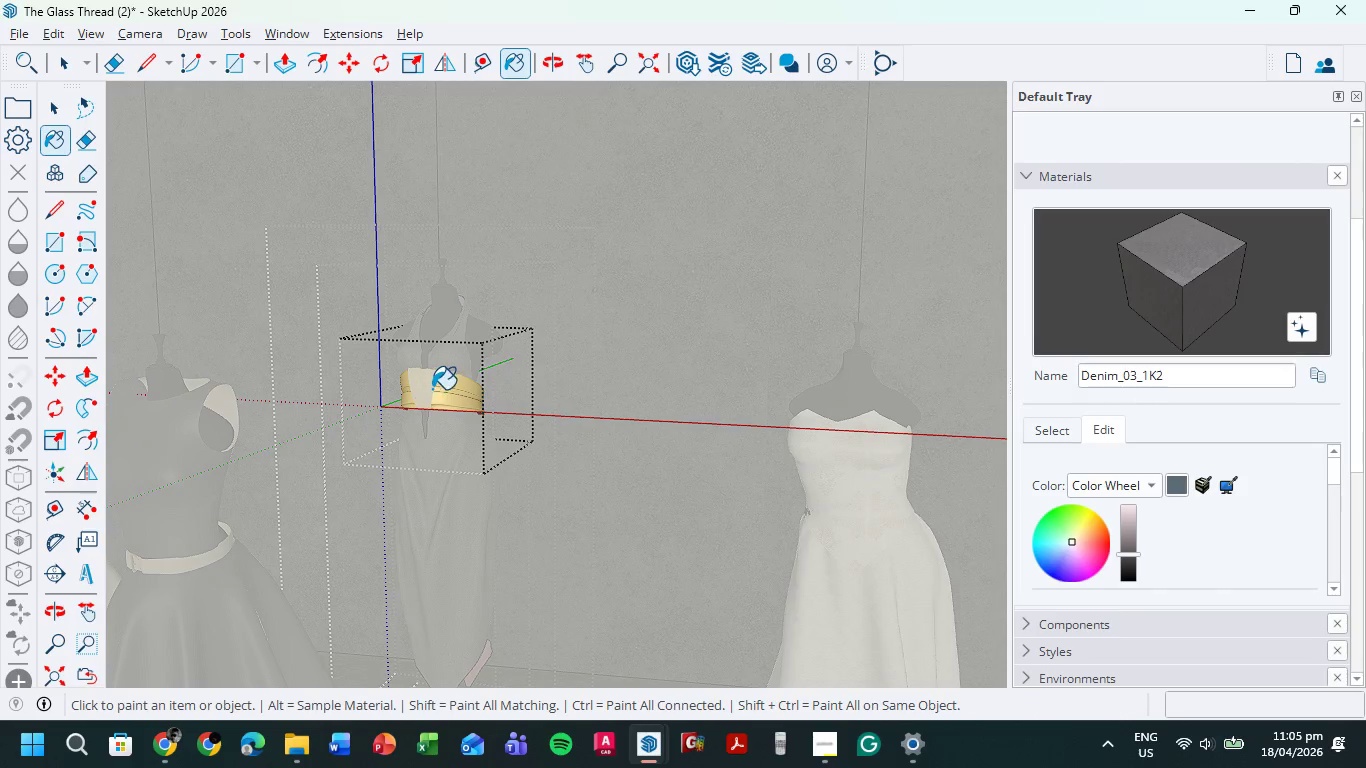 
left_click([456, 385])
 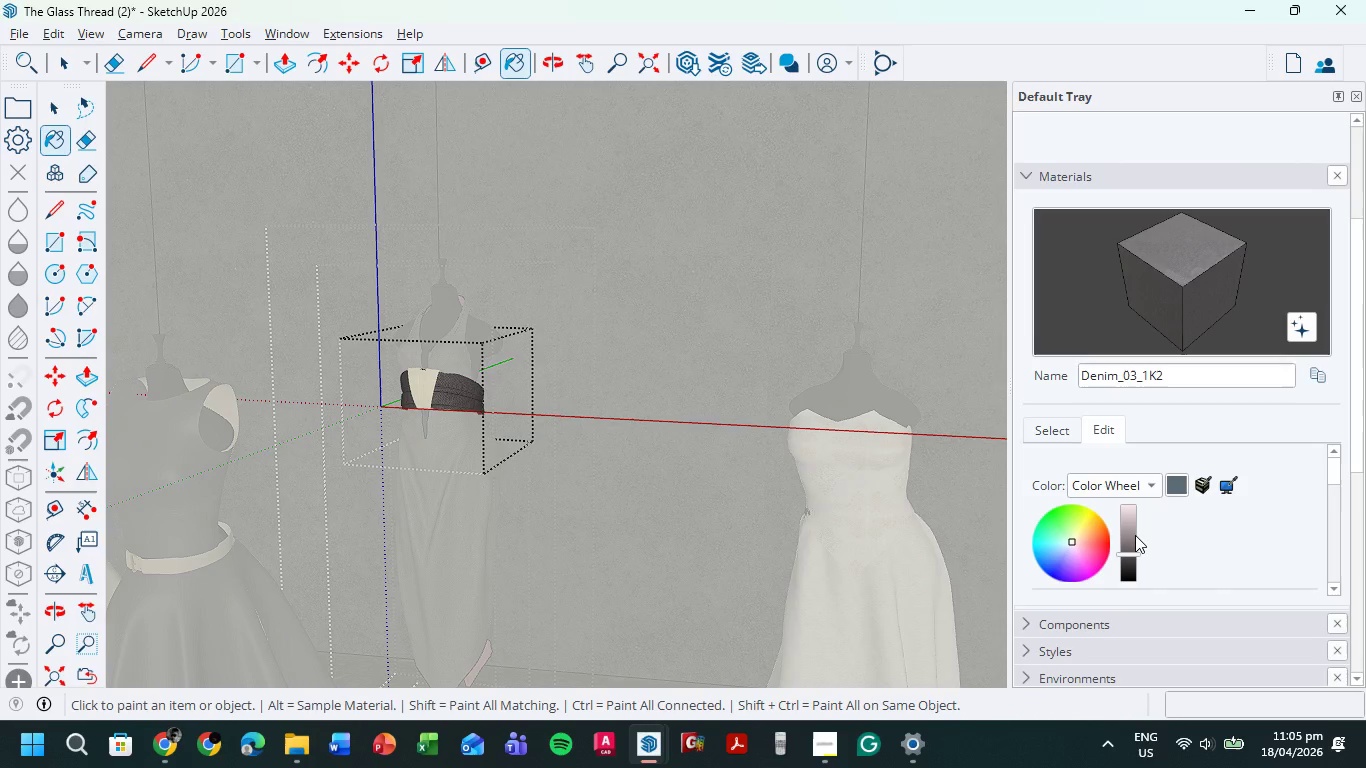 
left_click_drag(start_coordinate=[1132, 554], to_coordinate=[1137, 544])
 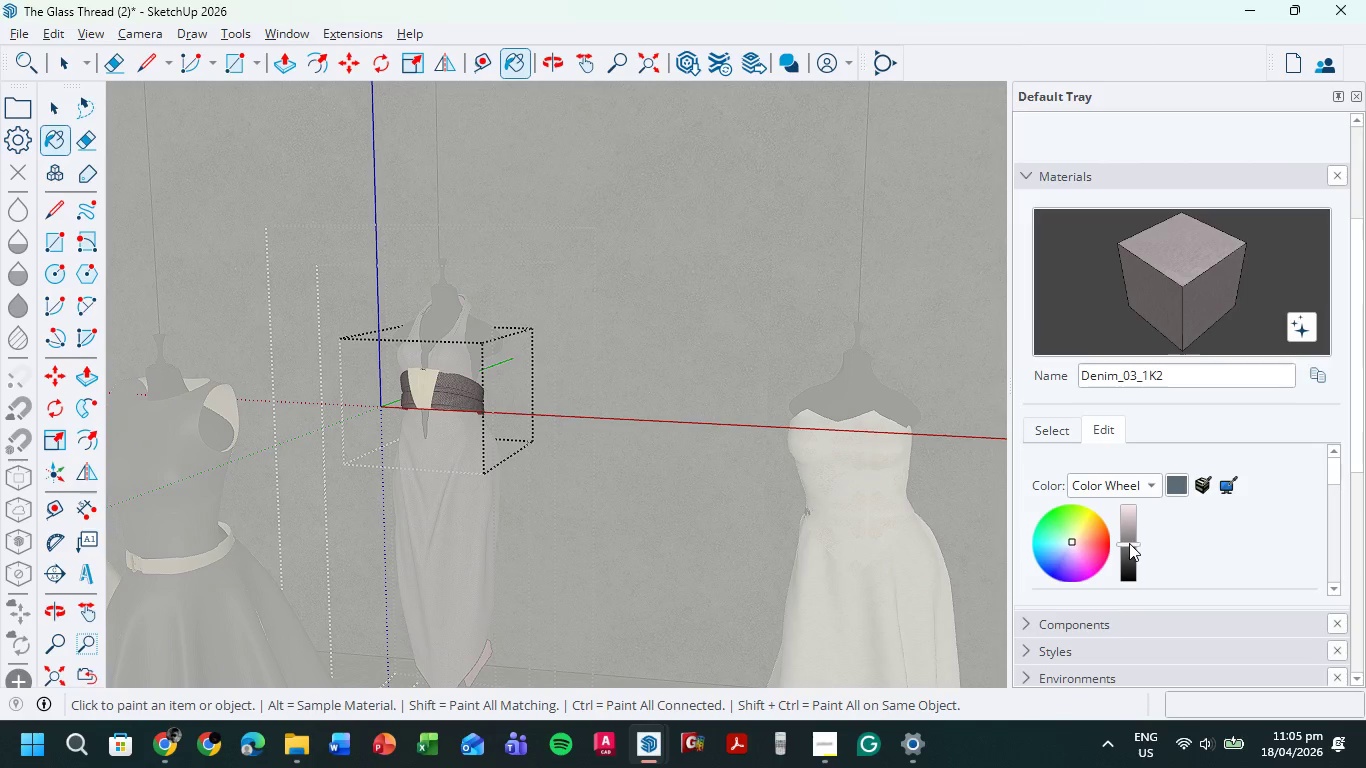 
key(Control+Z)
 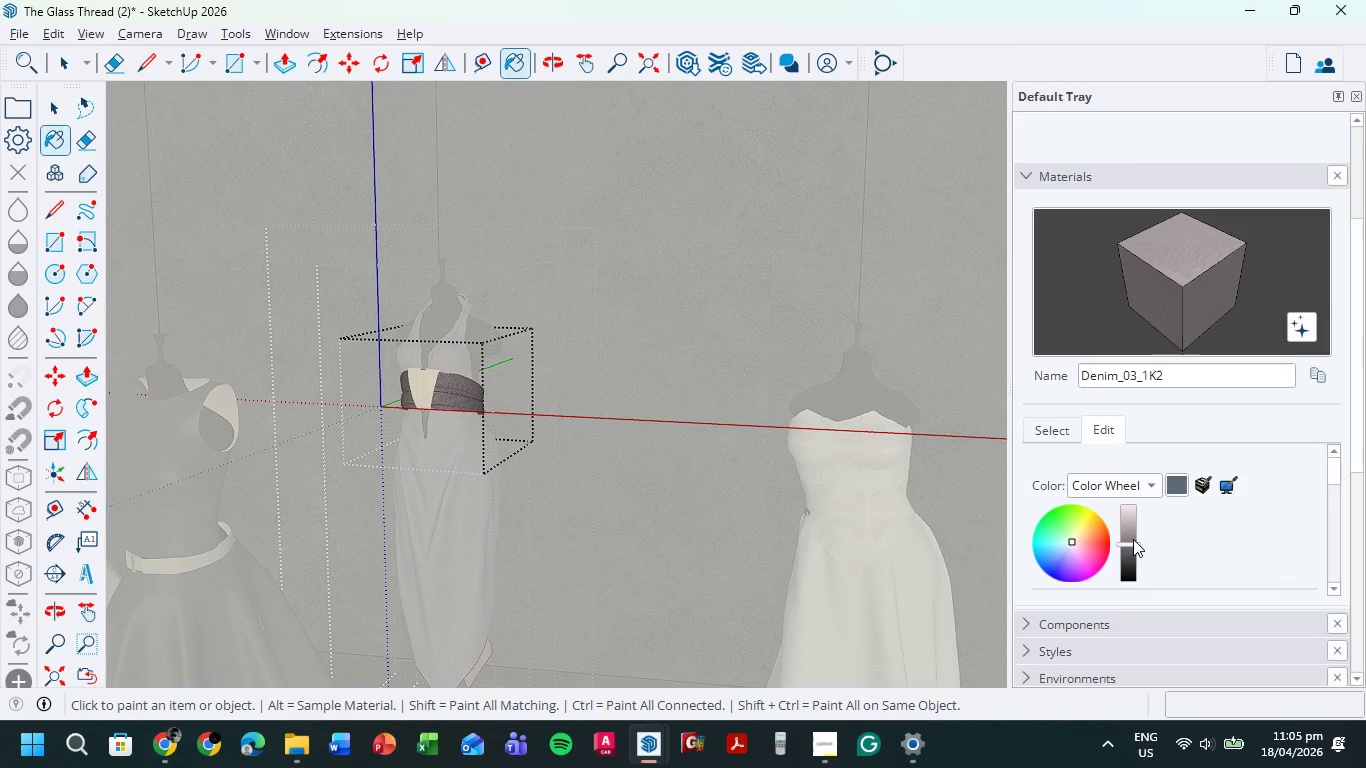 
key(Control+Z)
 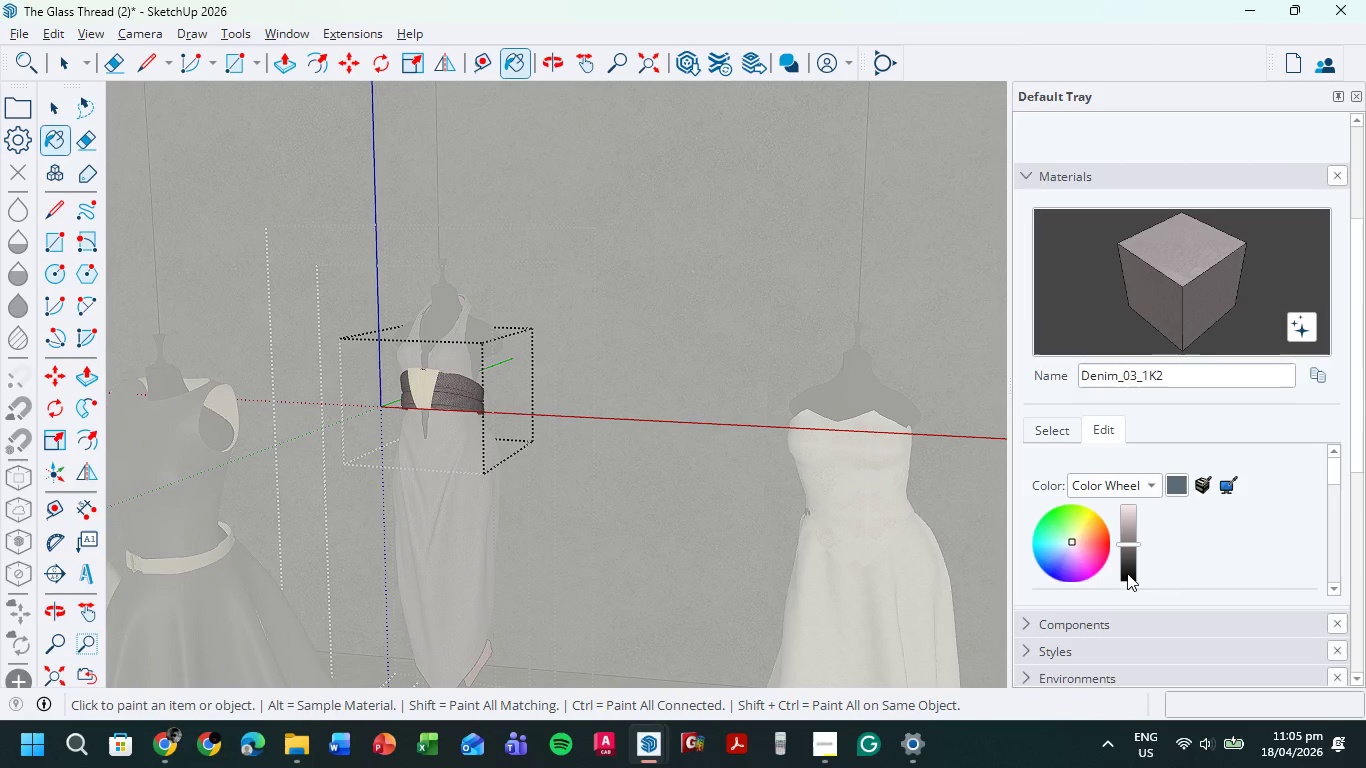 
key(Control+Z)
 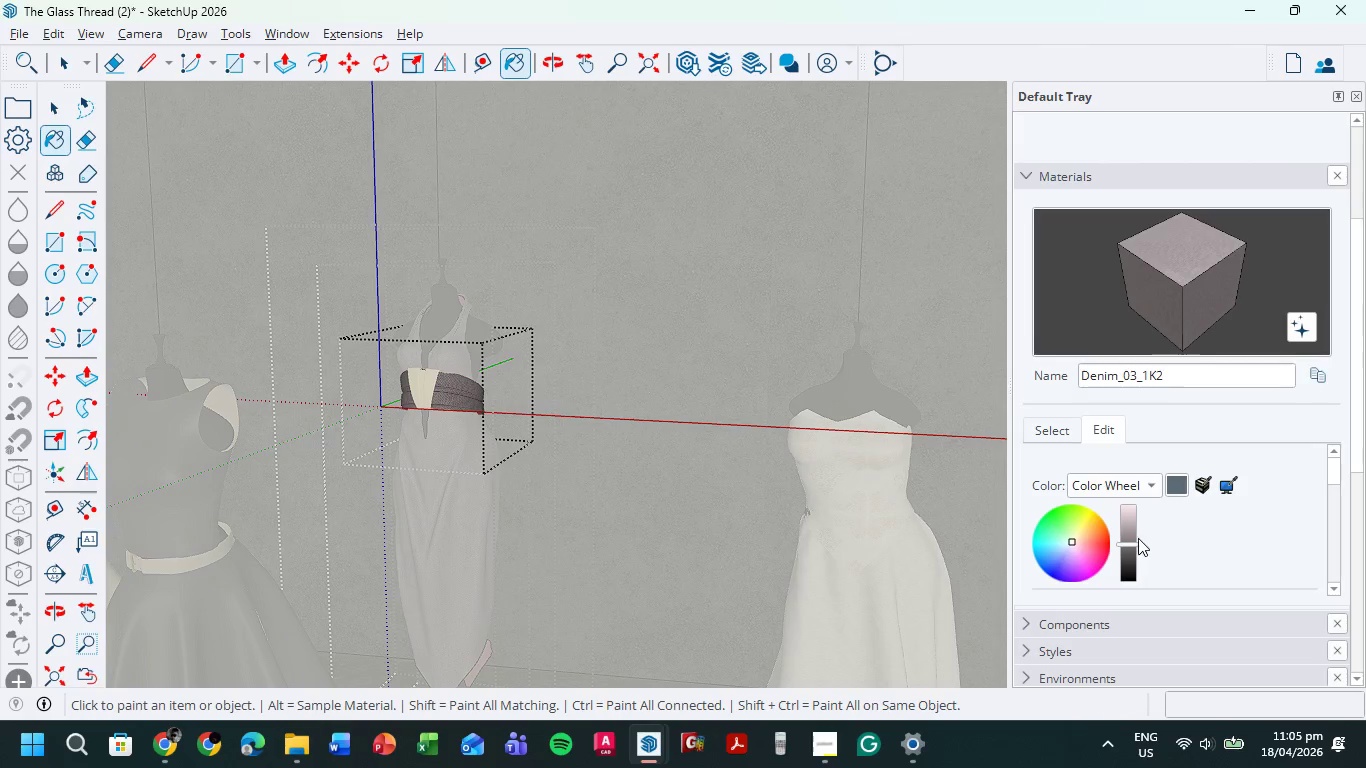 
key(Control+ControlLeft)
 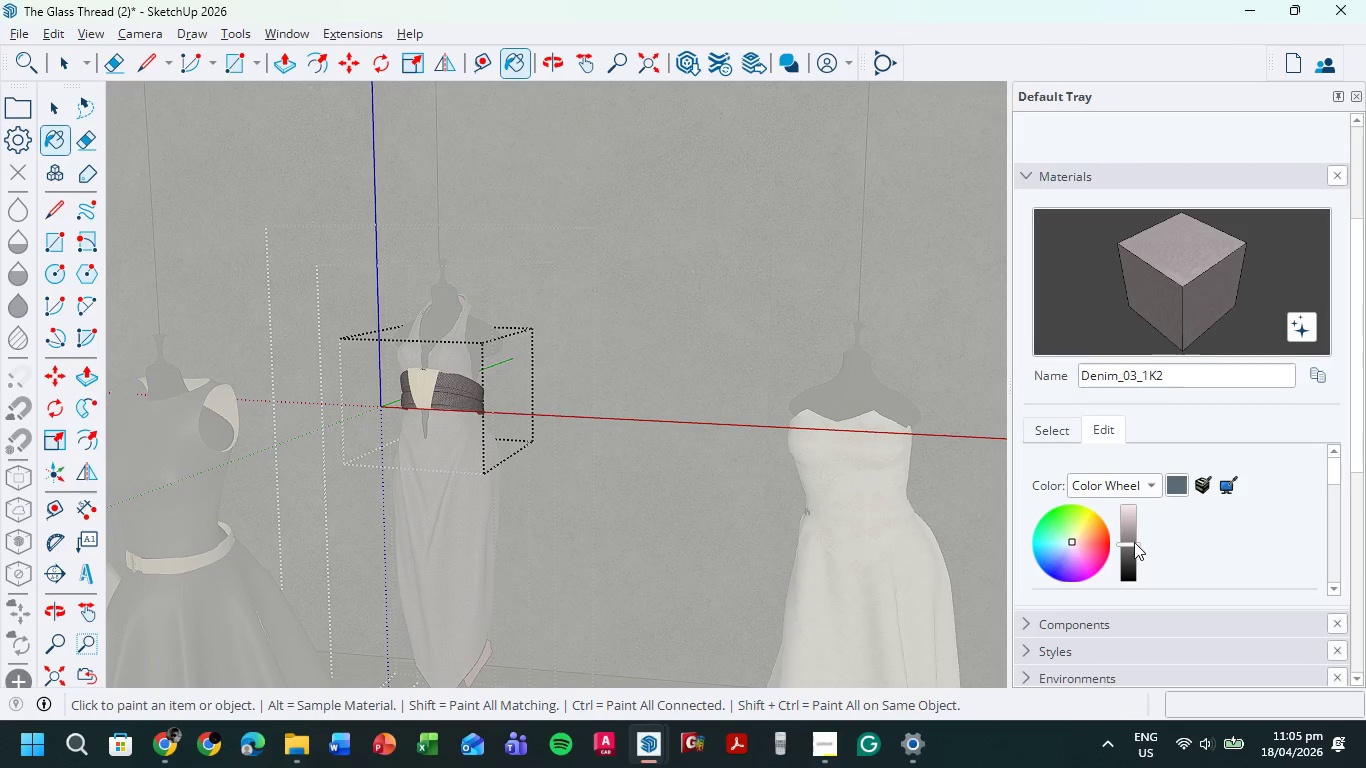 
key(Control+Z)
 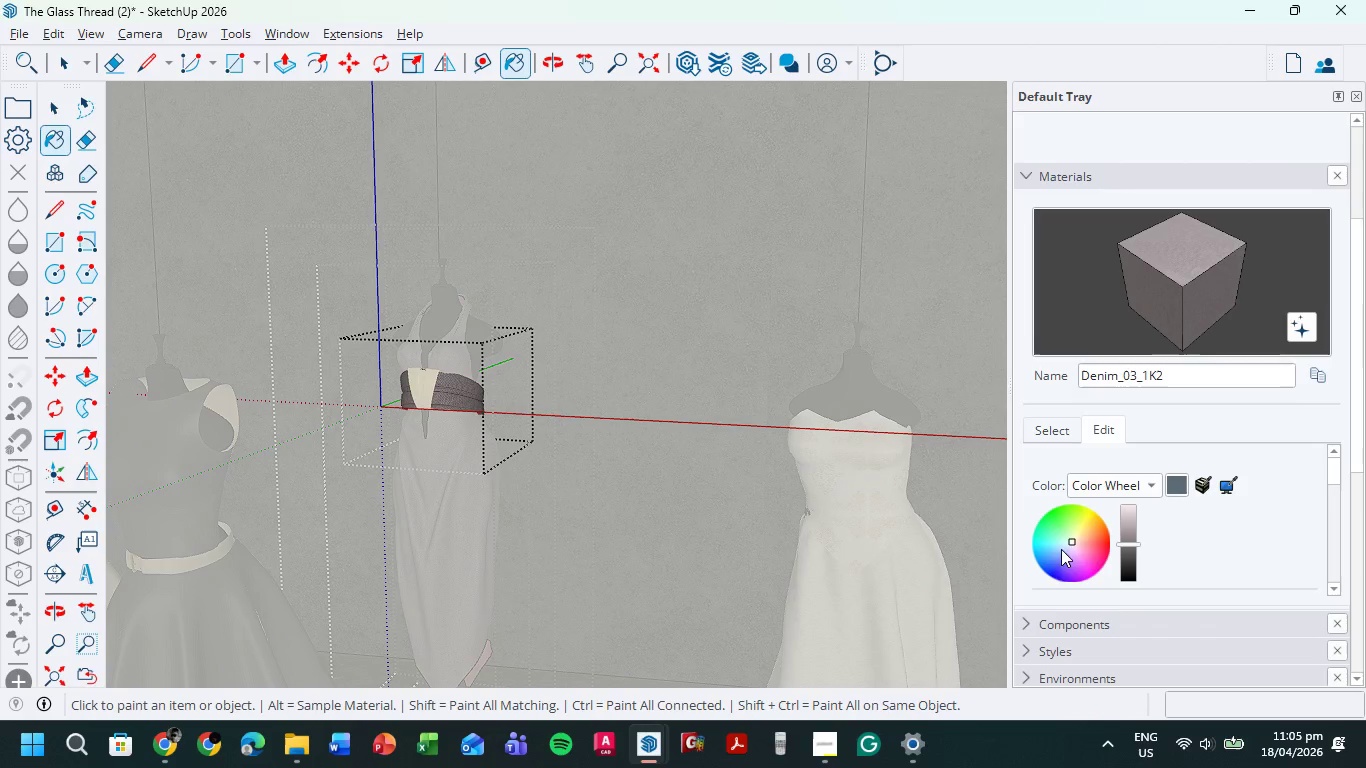 
left_click_drag(start_coordinate=[1066, 556], to_coordinate=[1067, 562])
 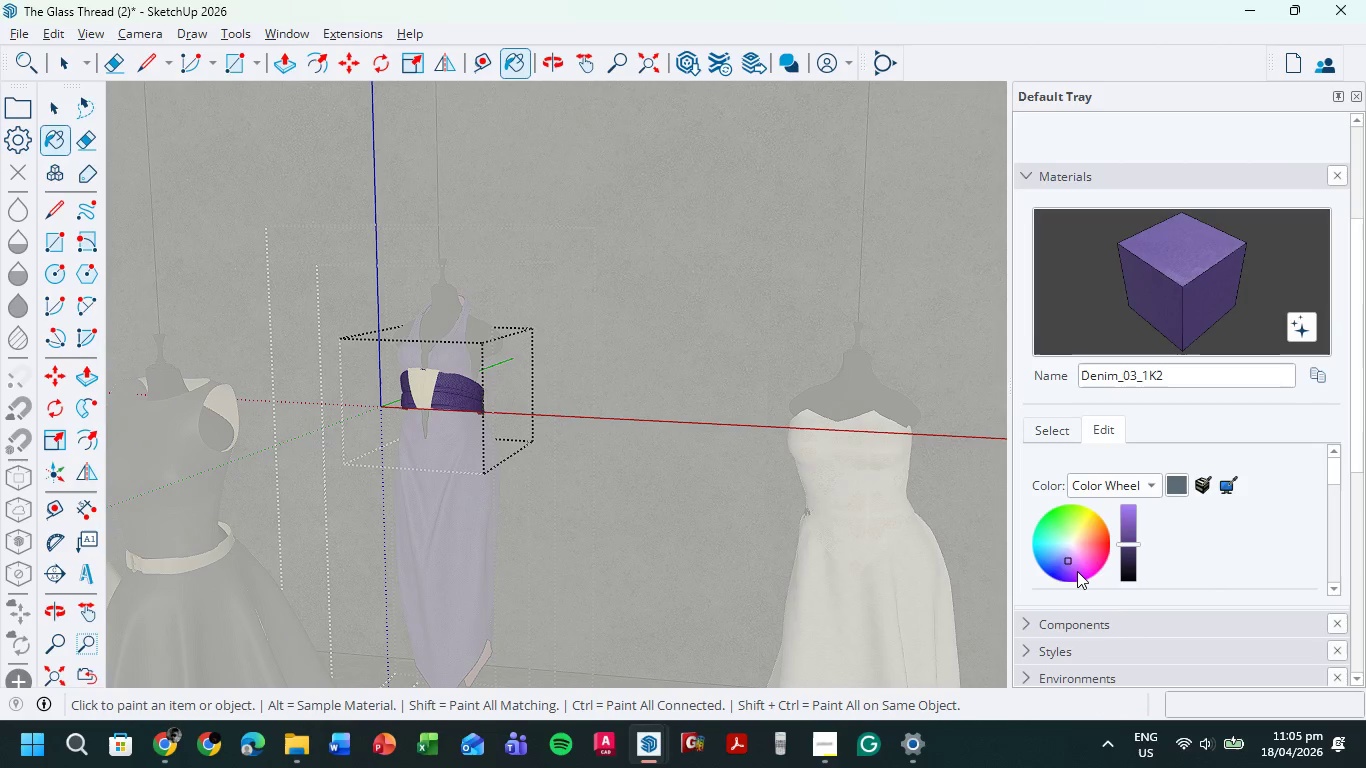 
left_click([1077, 571])
 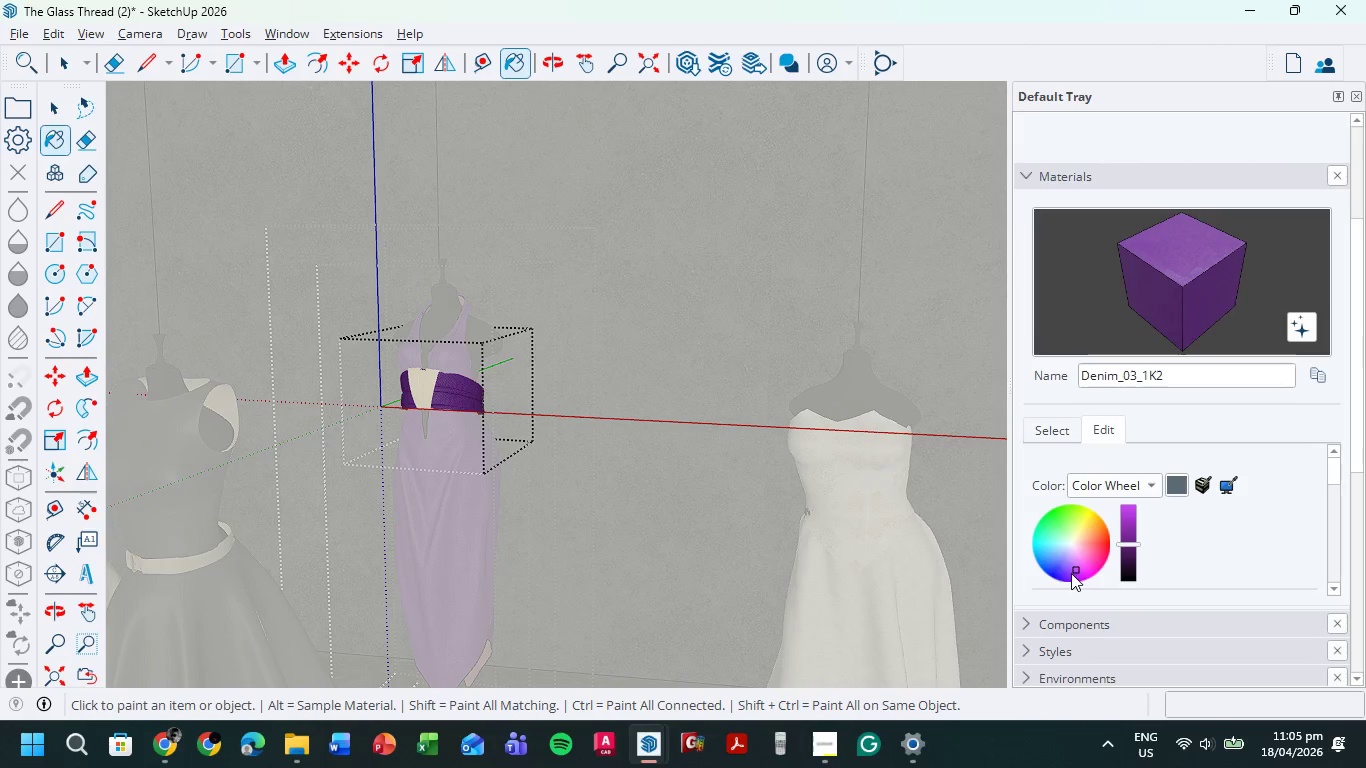 
left_click([1065, 573])
 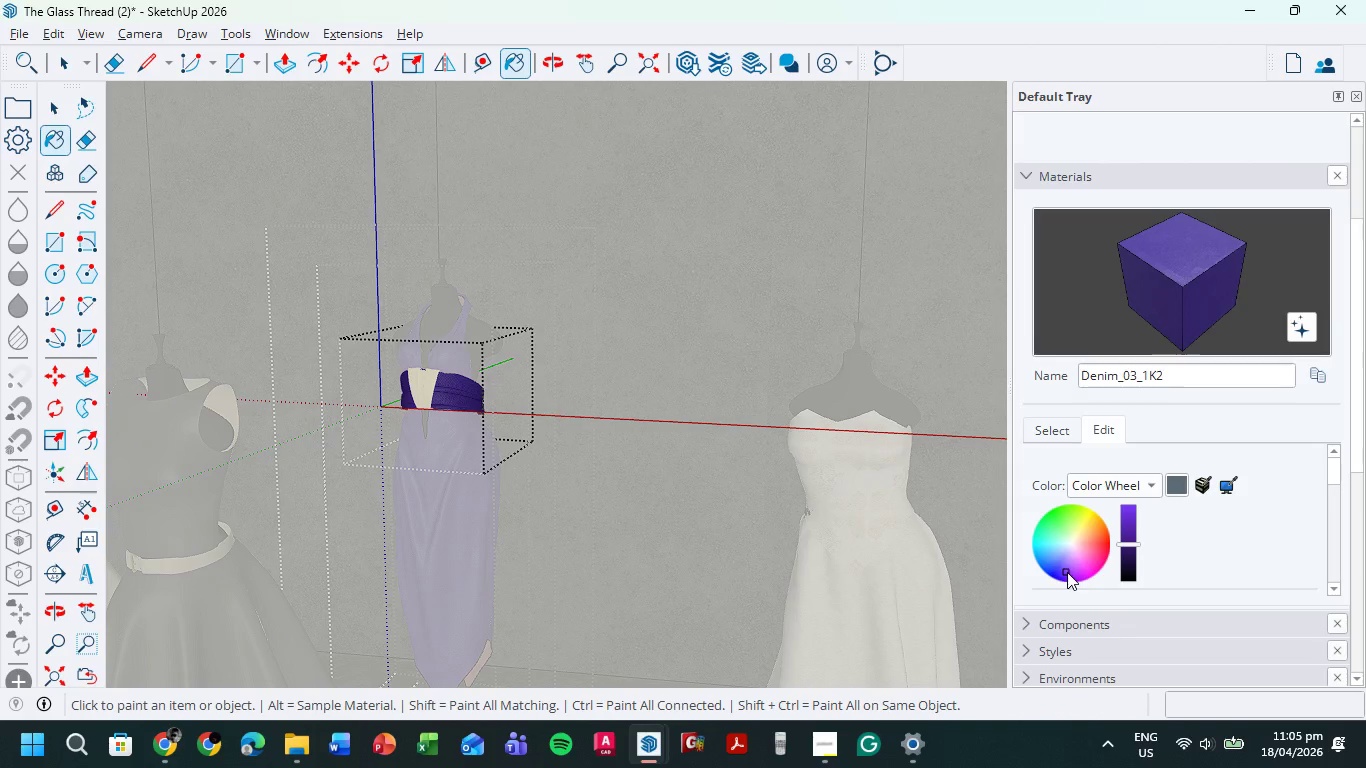 
left_click([1074, 568])
 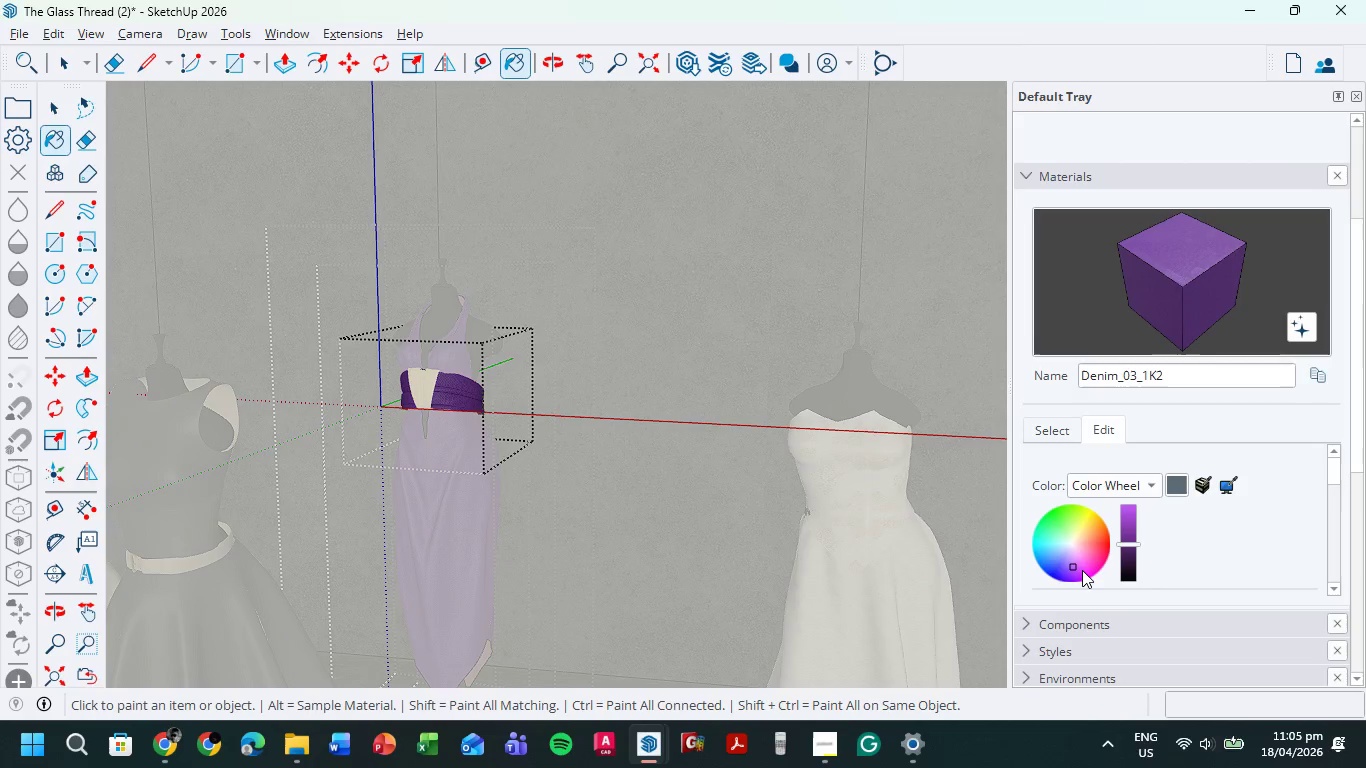 
left_click([1082, 570])
 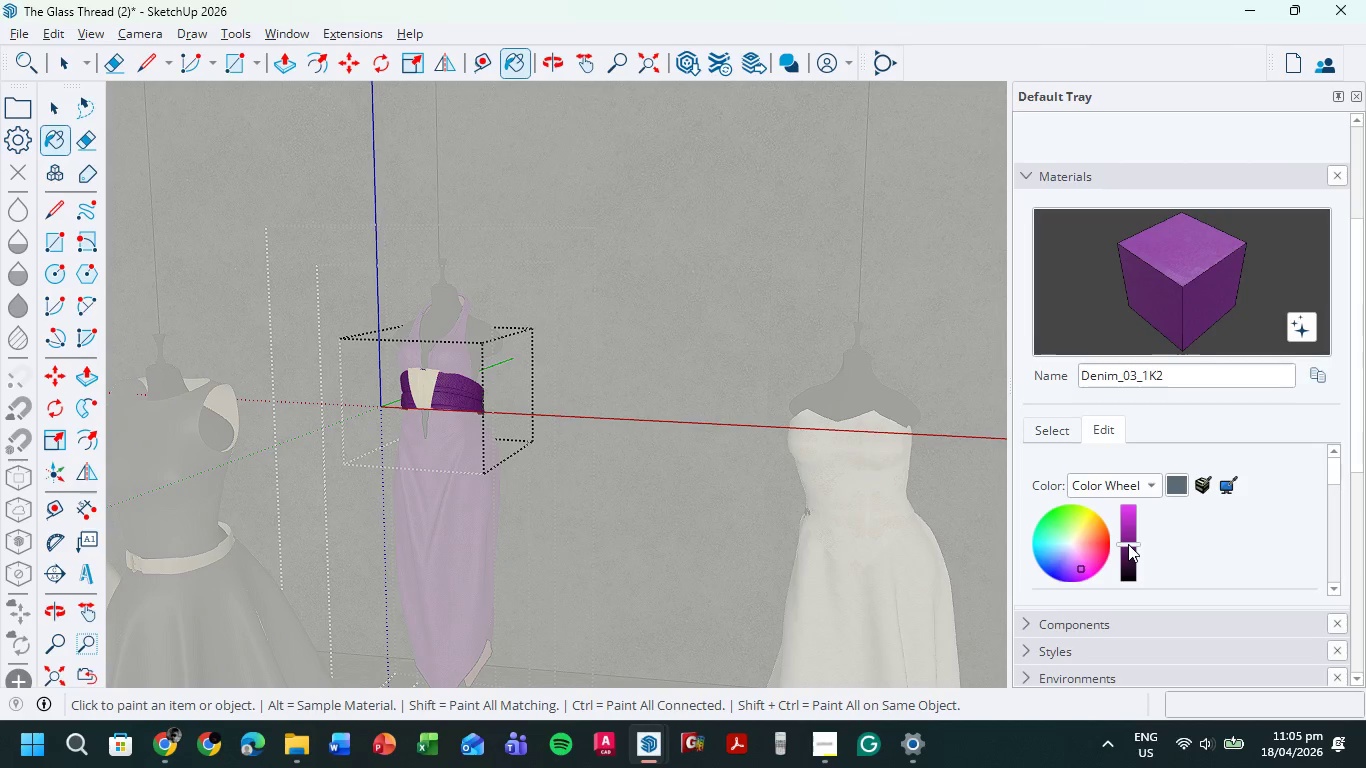 
left_click_drag(start_coordinate=[1129, 543], to_coordinate=[1132, 551])
 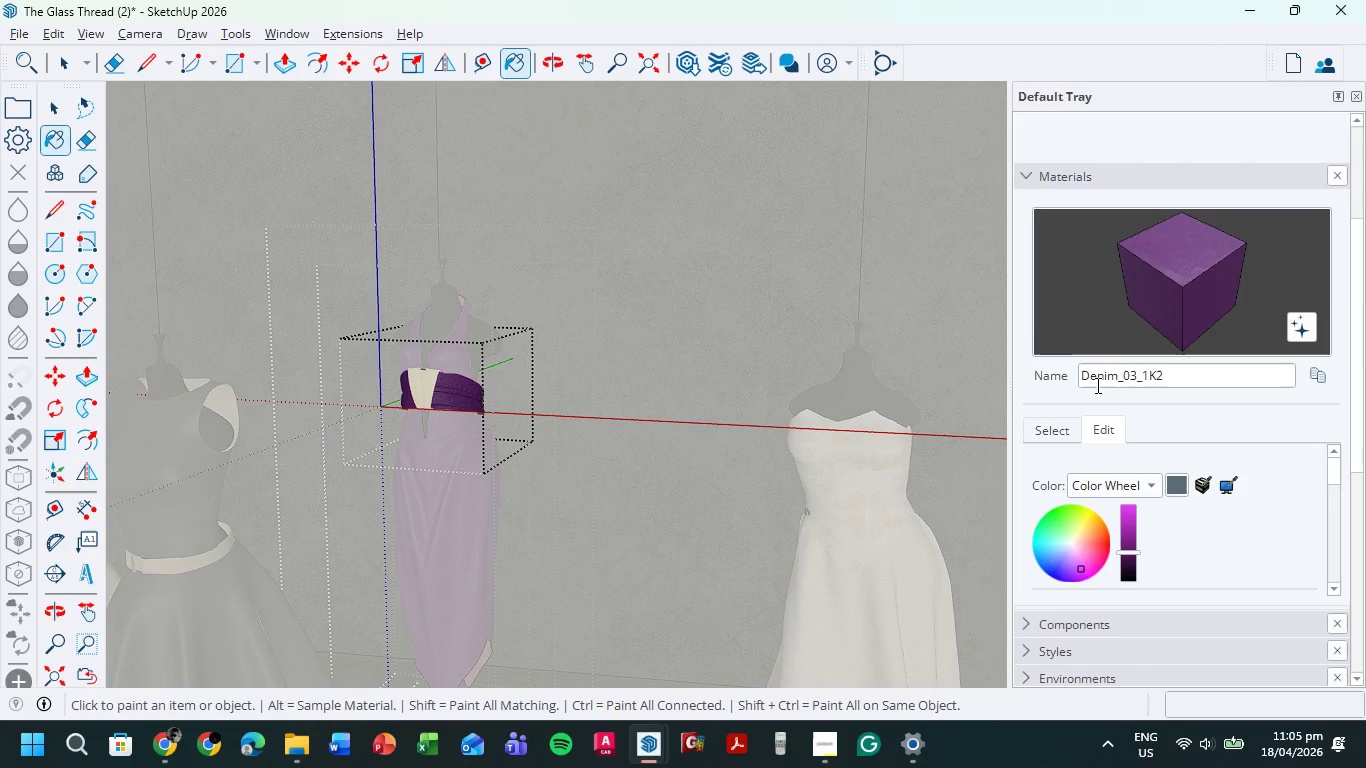 
left_click([1060, 431])
 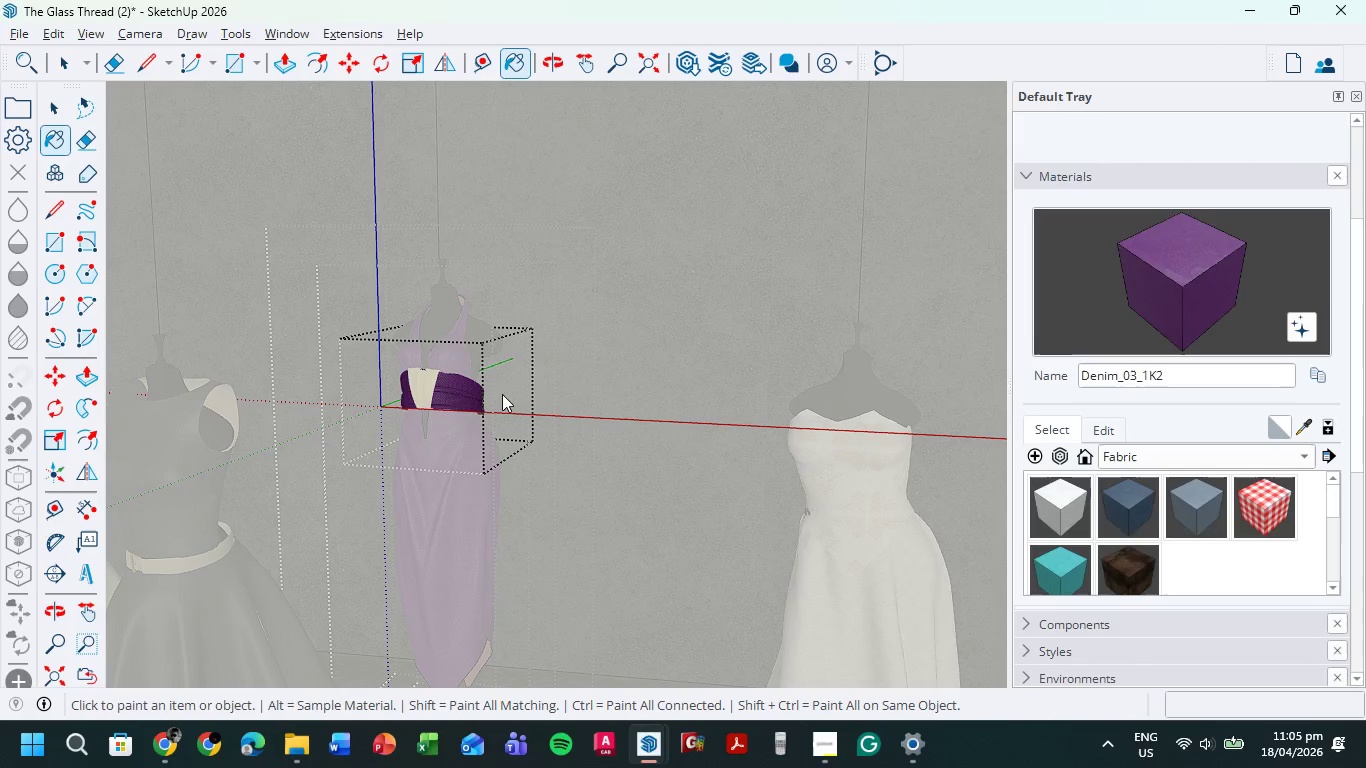 
left_click([450, 385])
 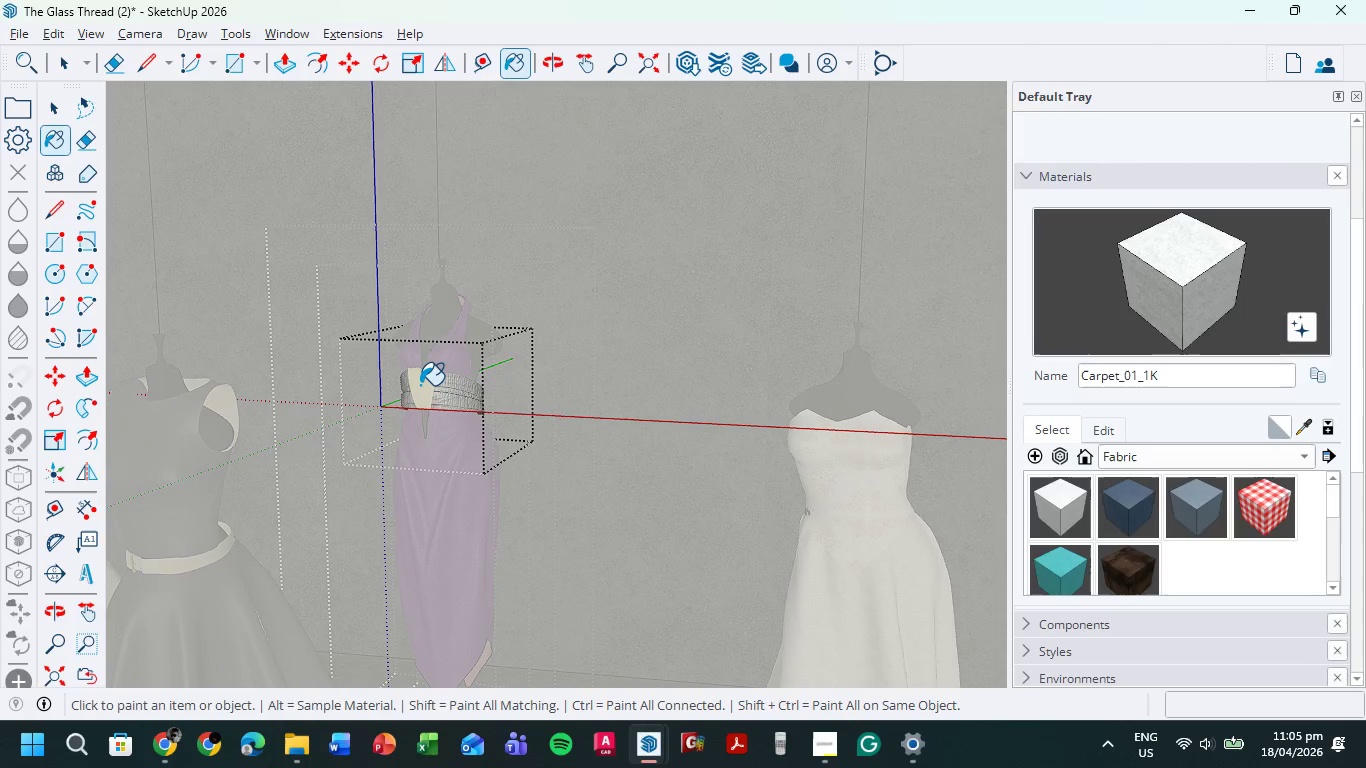 
left_click([421, 384])
 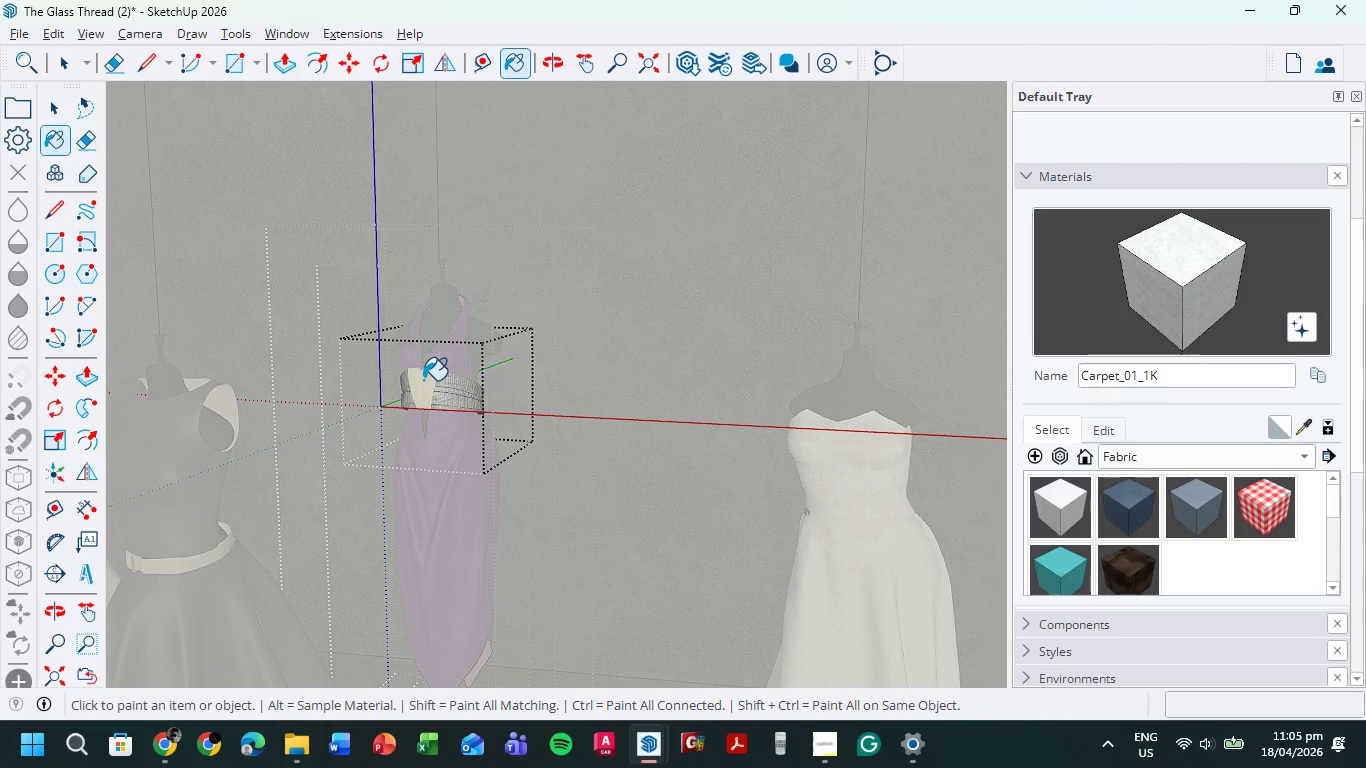 
double_click([423, 380])
 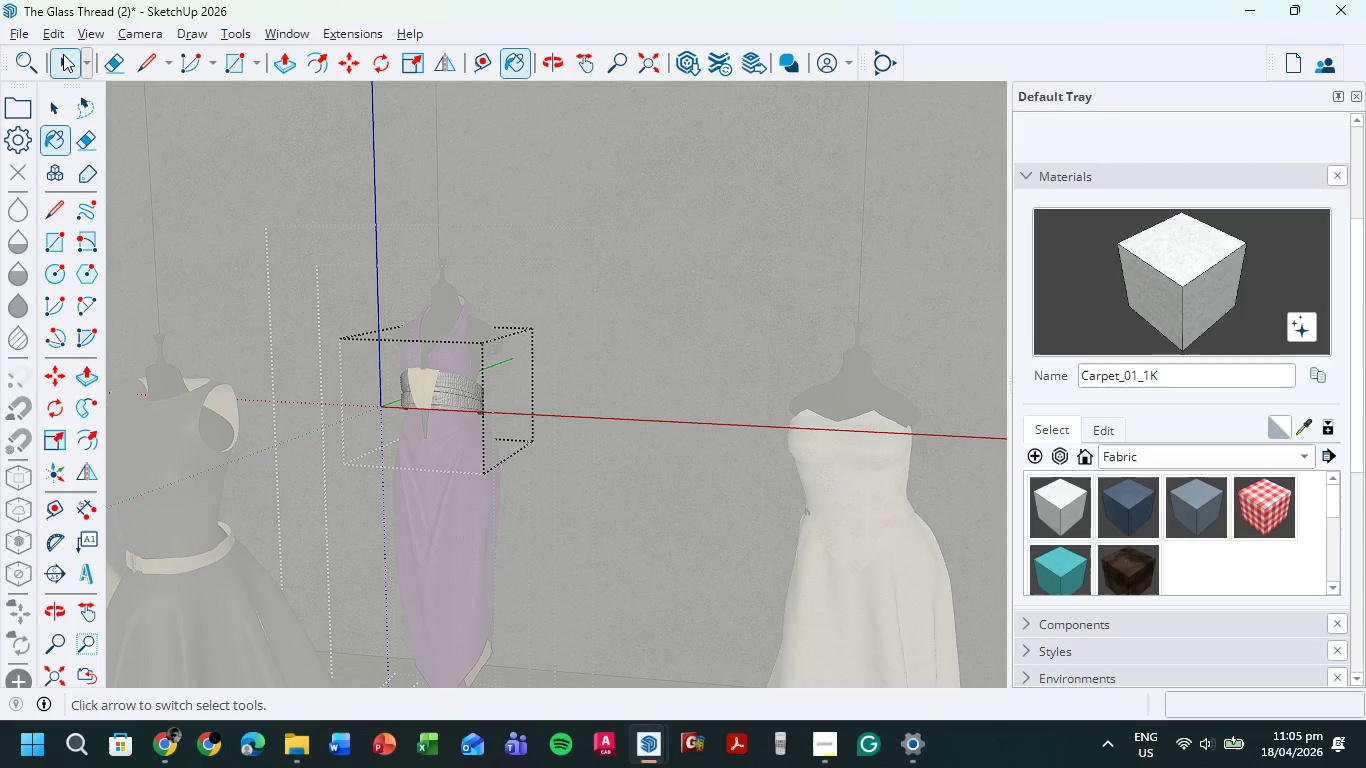 
triple_click([648, 309])
 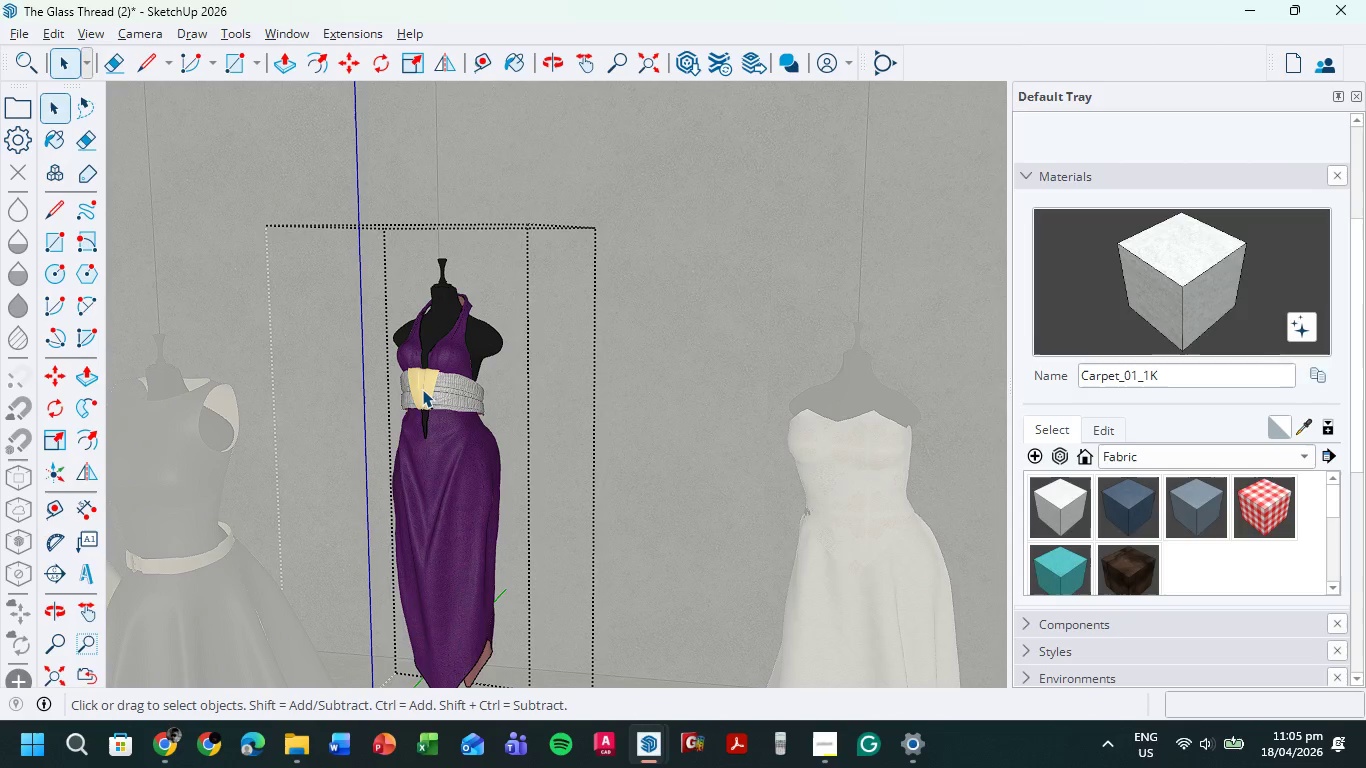 
double_click([426, 383])
 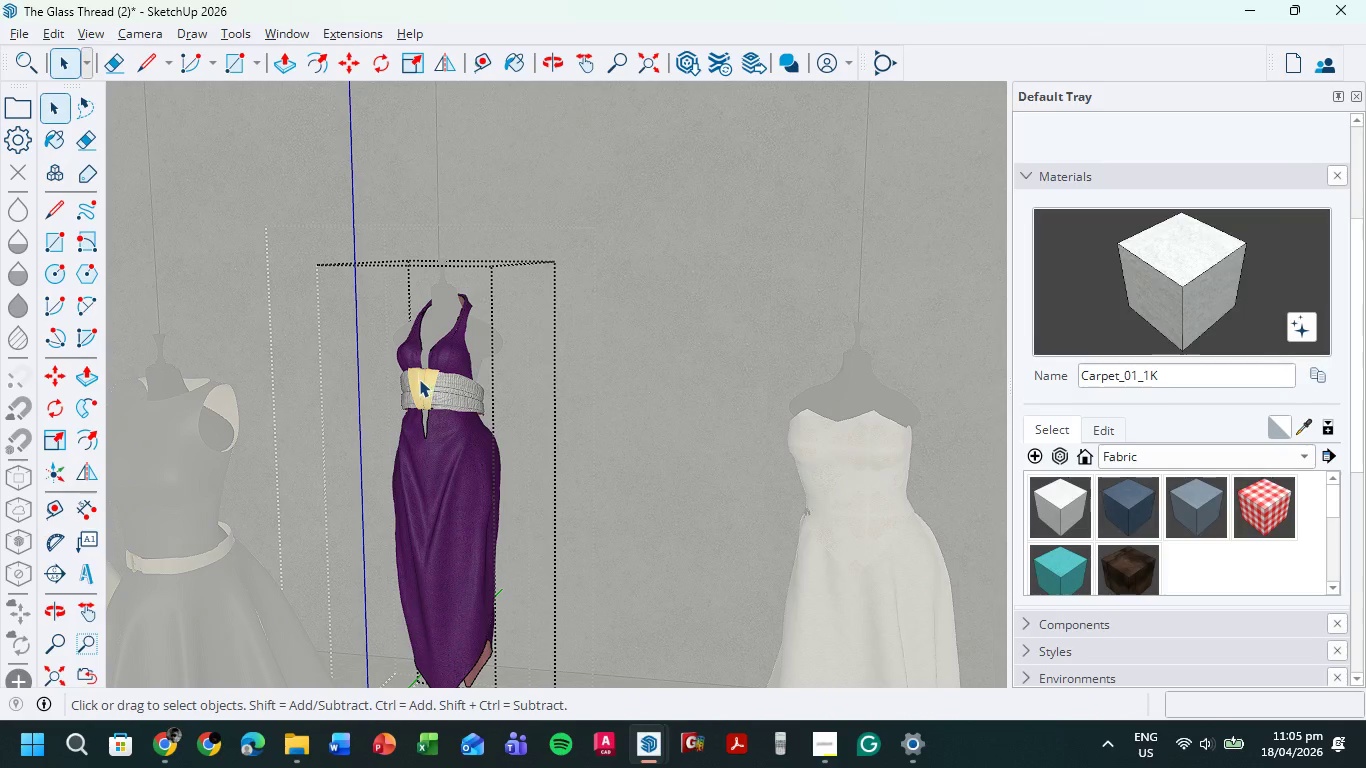 
left_click([419, 379])
 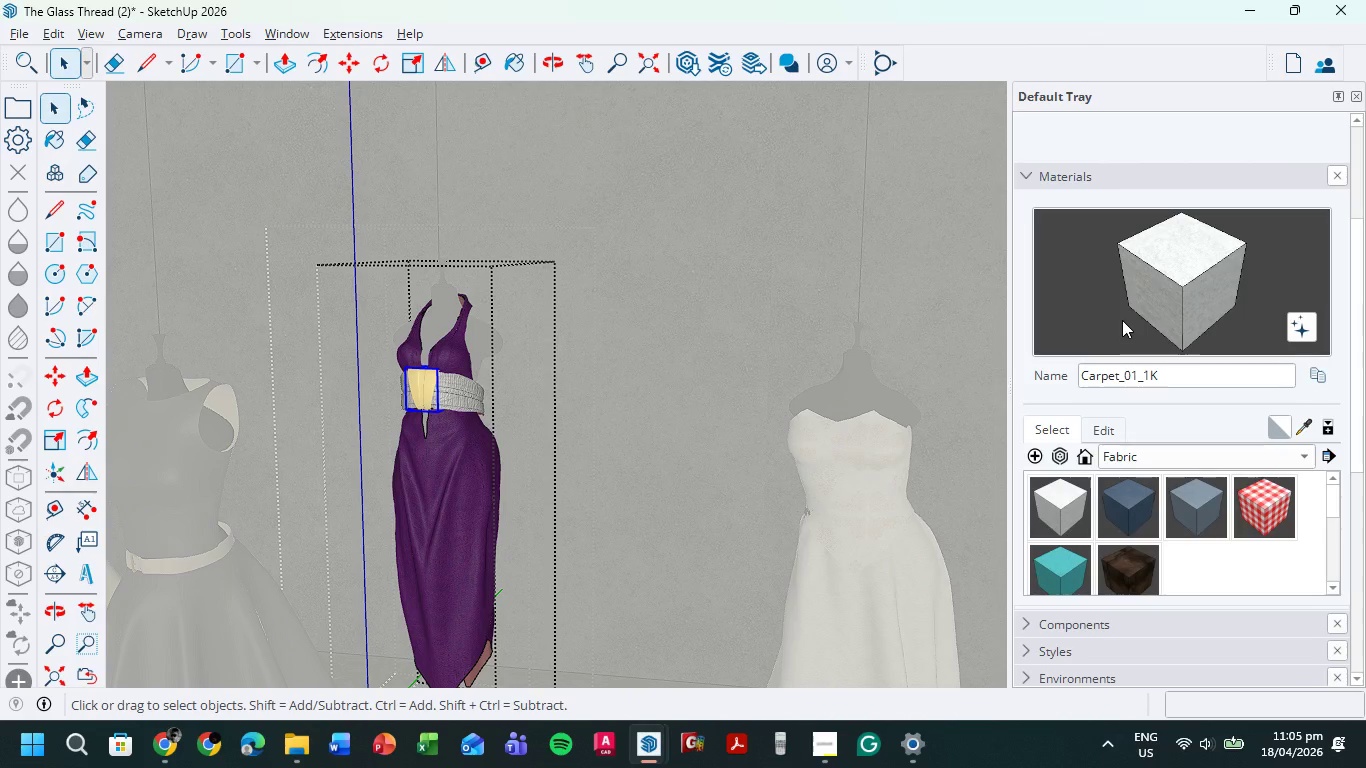 
left_click_drag(start_coordinate=[1240, 259], to_coordinate=[1225, 260])
 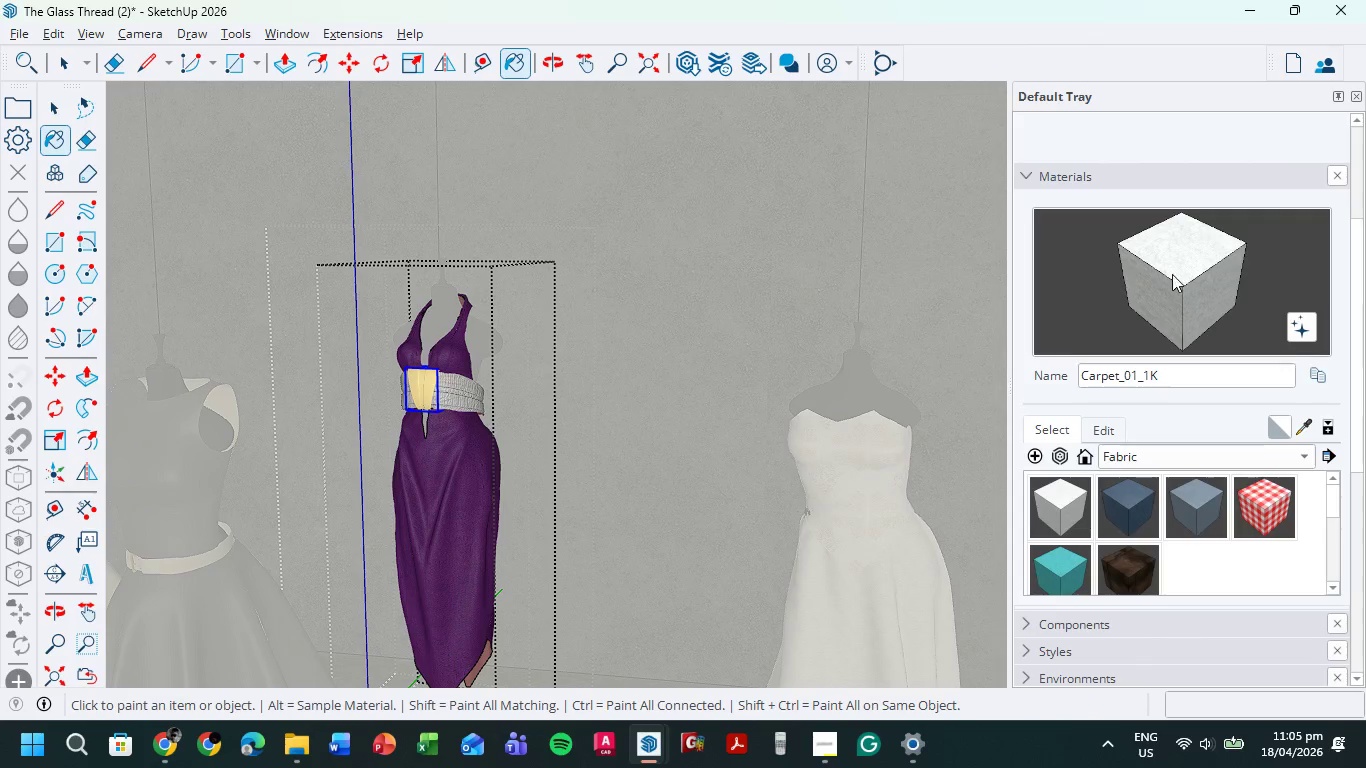 
left_click([1176, 274])
 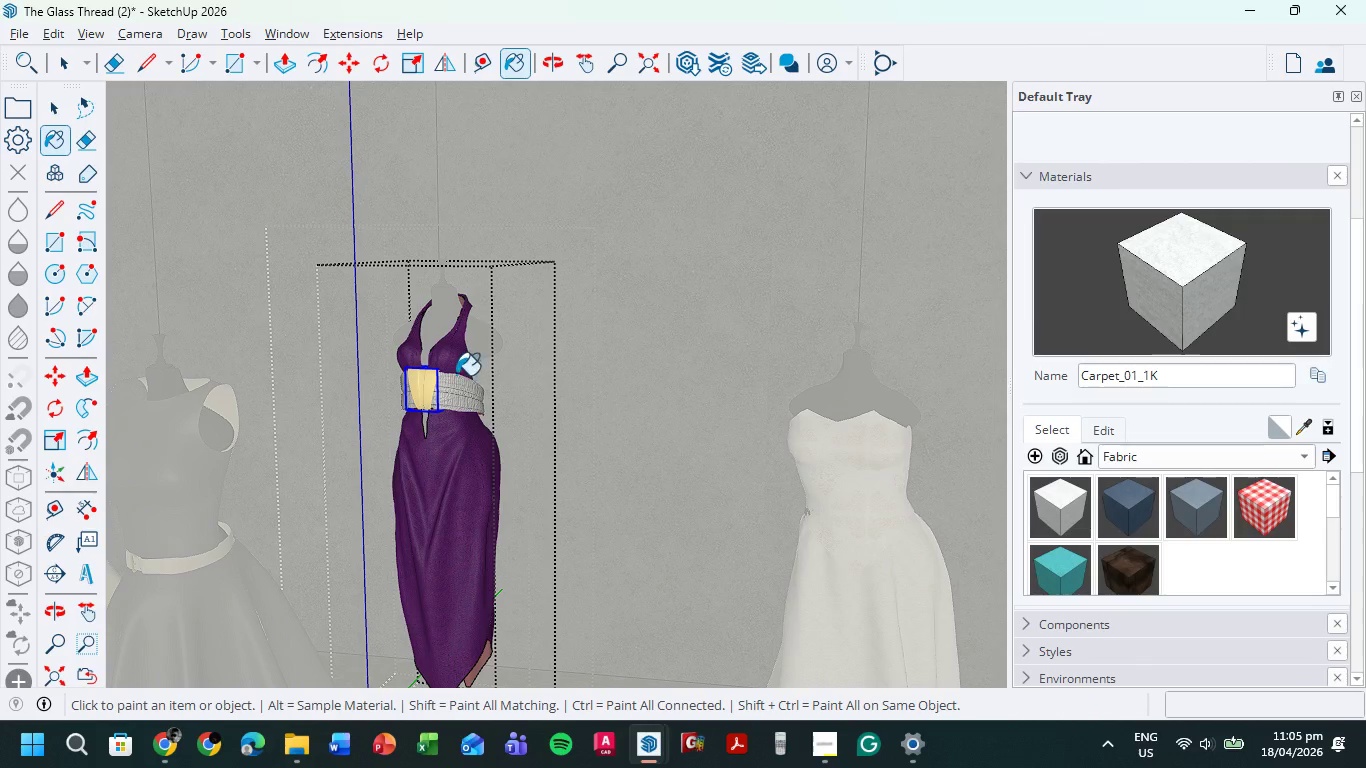 
left_click([432, 383])
 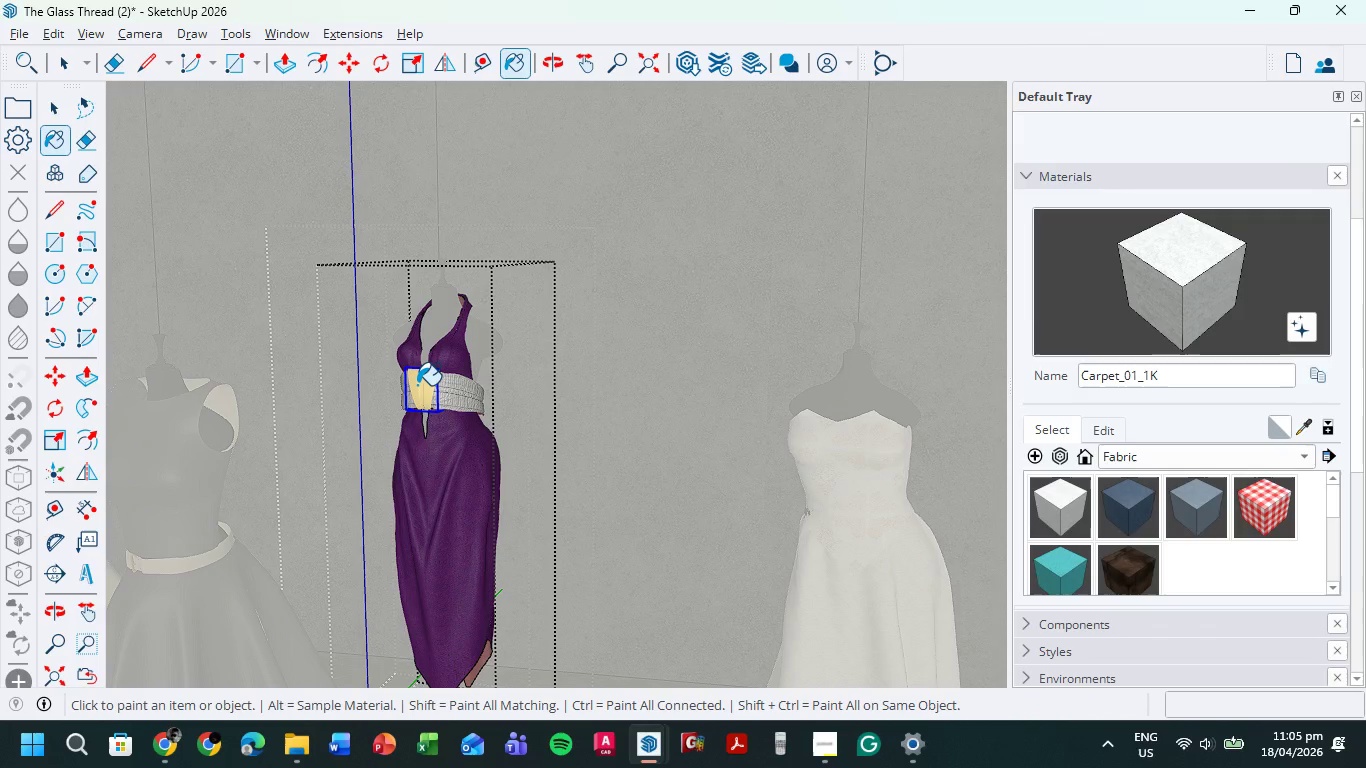 
double_click([417, 385])
 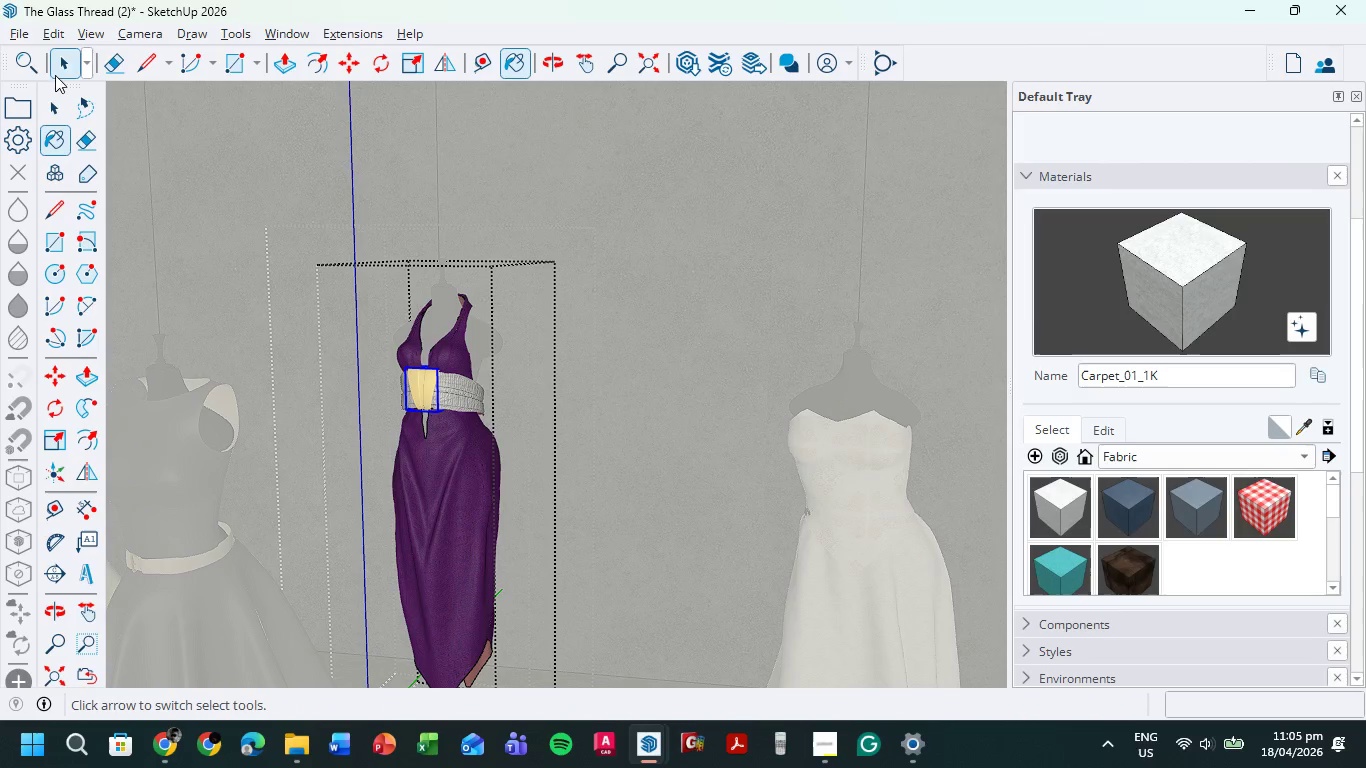 
left_click([70, 70])
 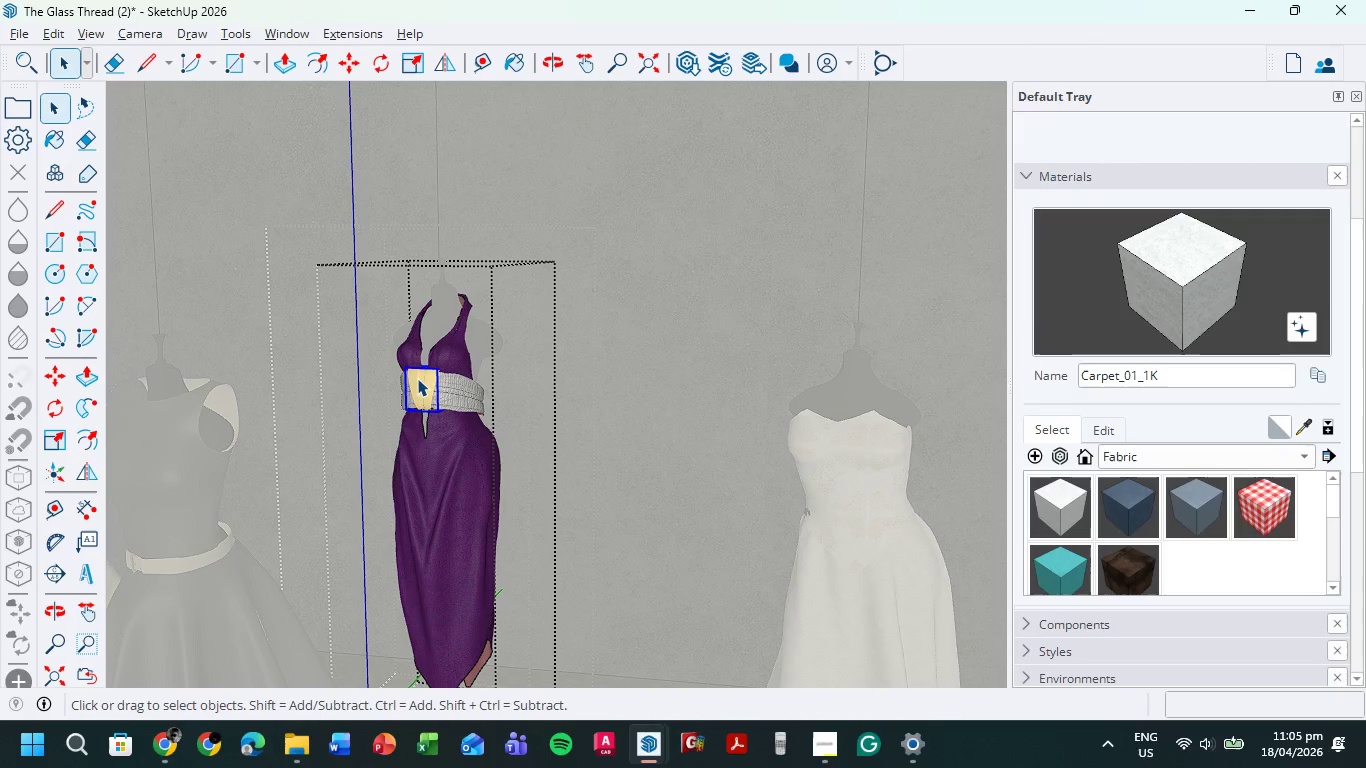 
double_click([417, 378])
 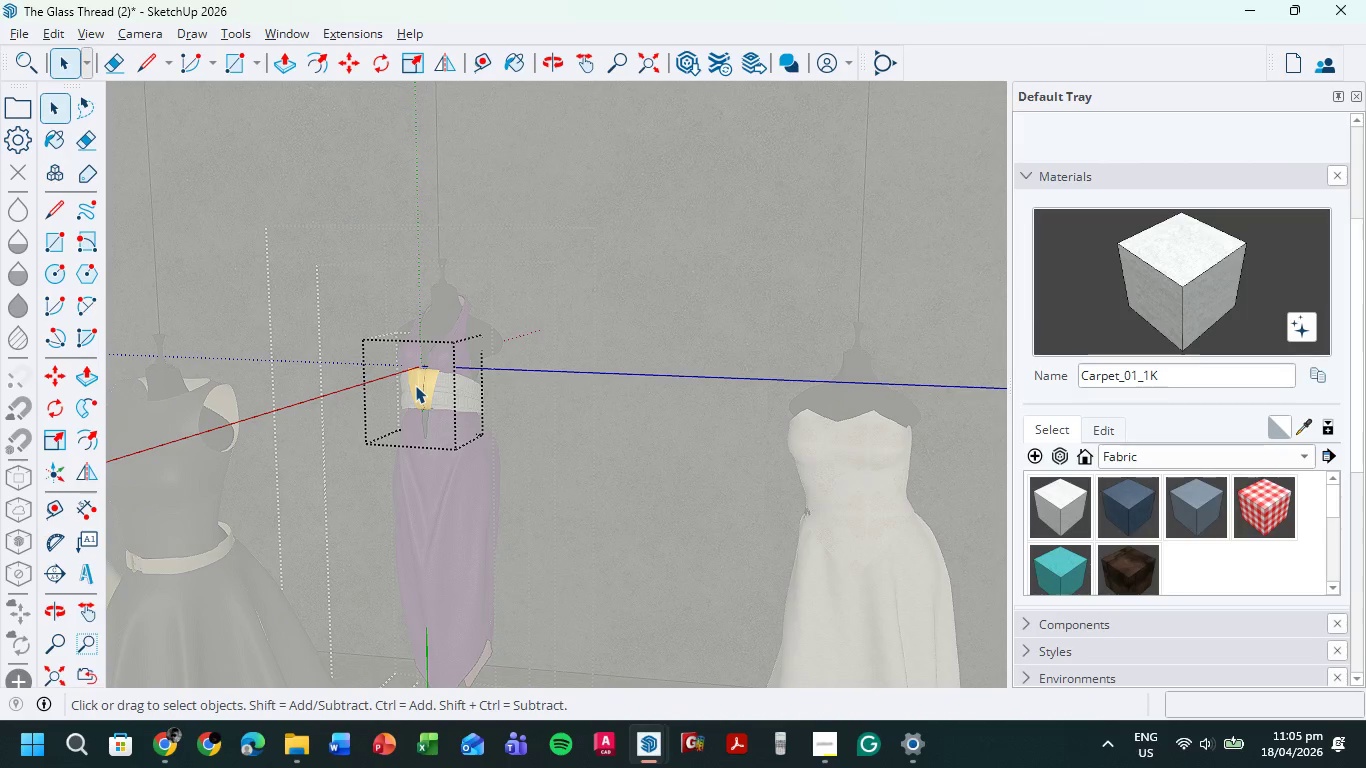 
double_click([415, 385])
 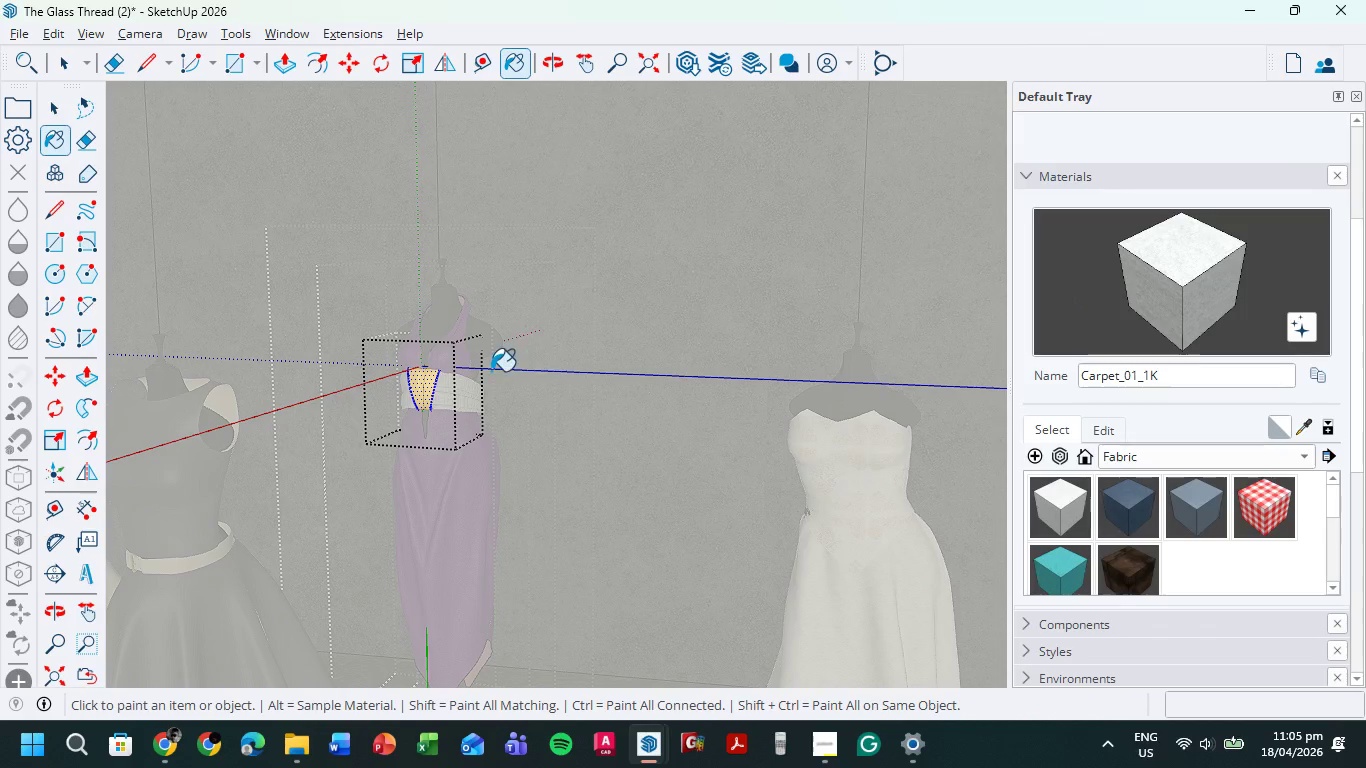 
left_click([420, 386])
 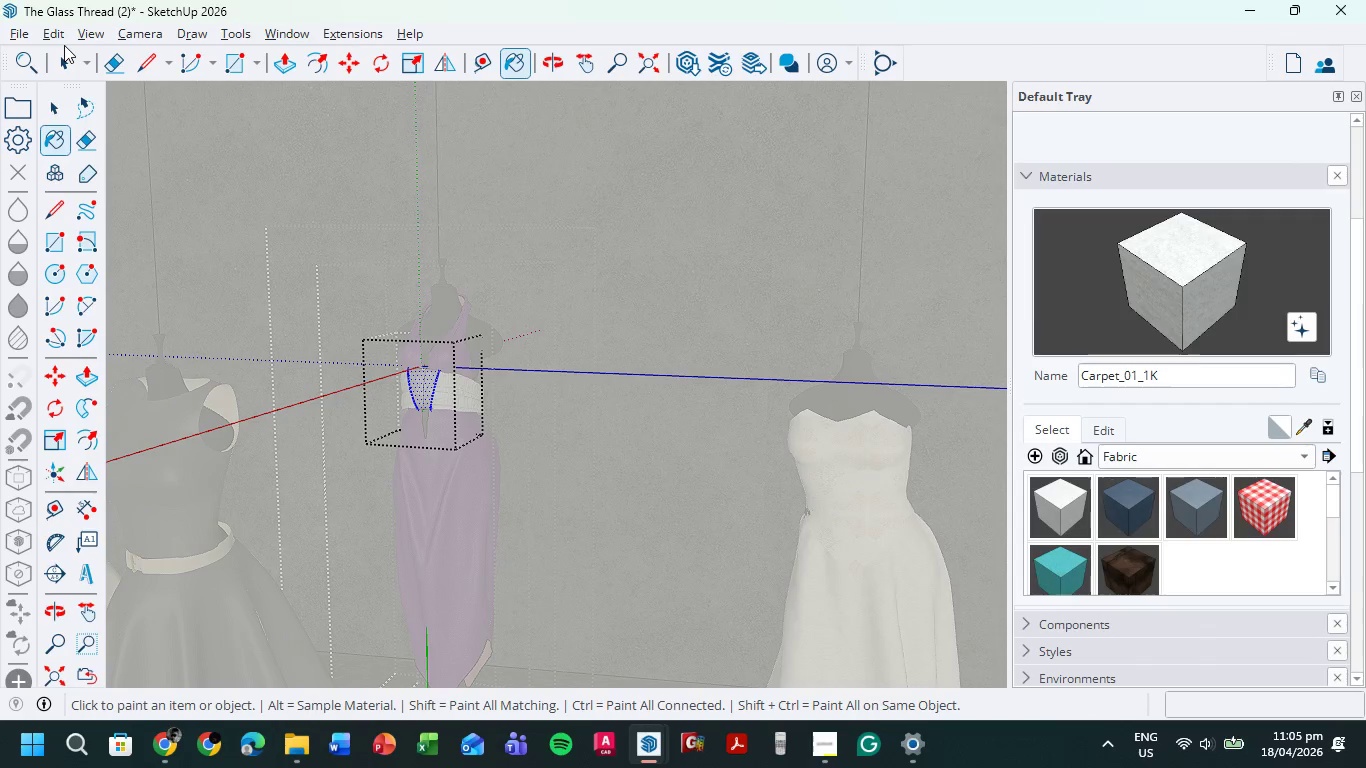 
double_click([64, 63])
 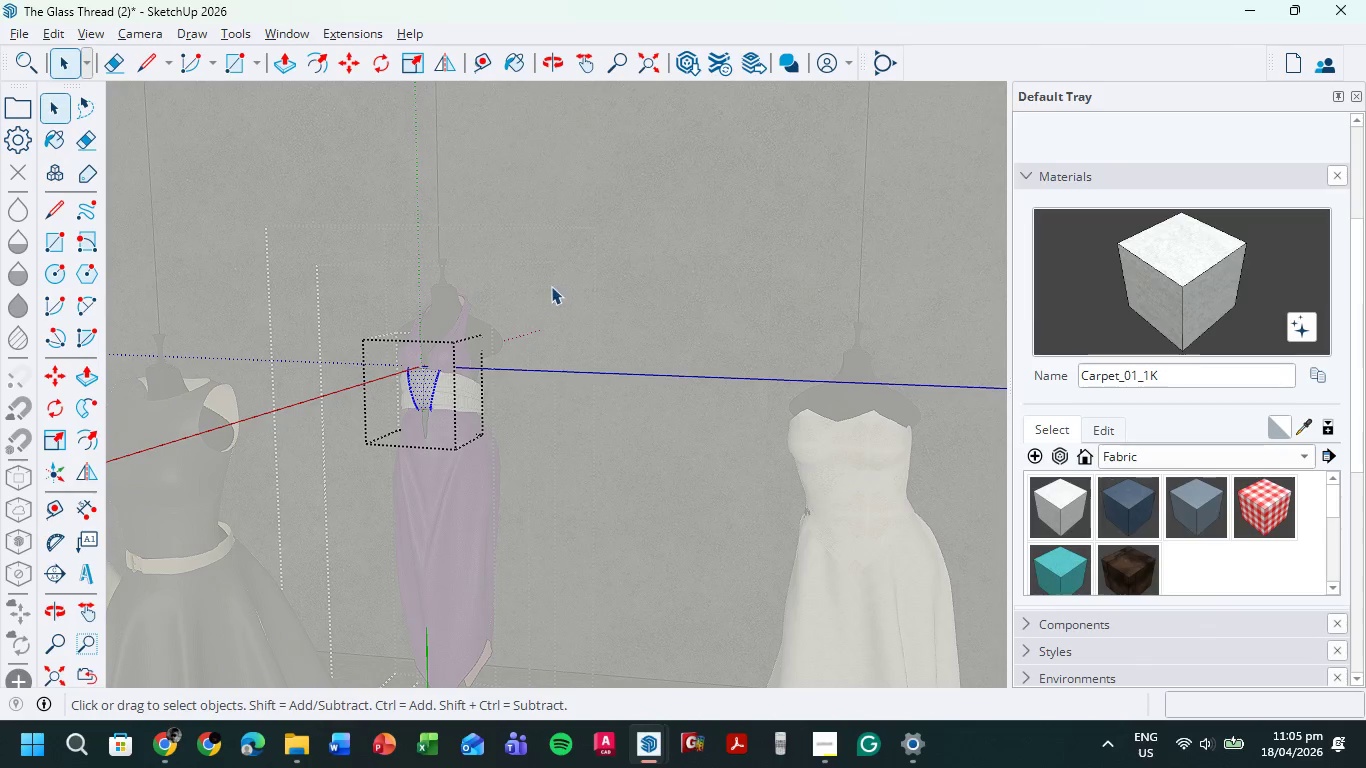 
triple_click([563, 288])
 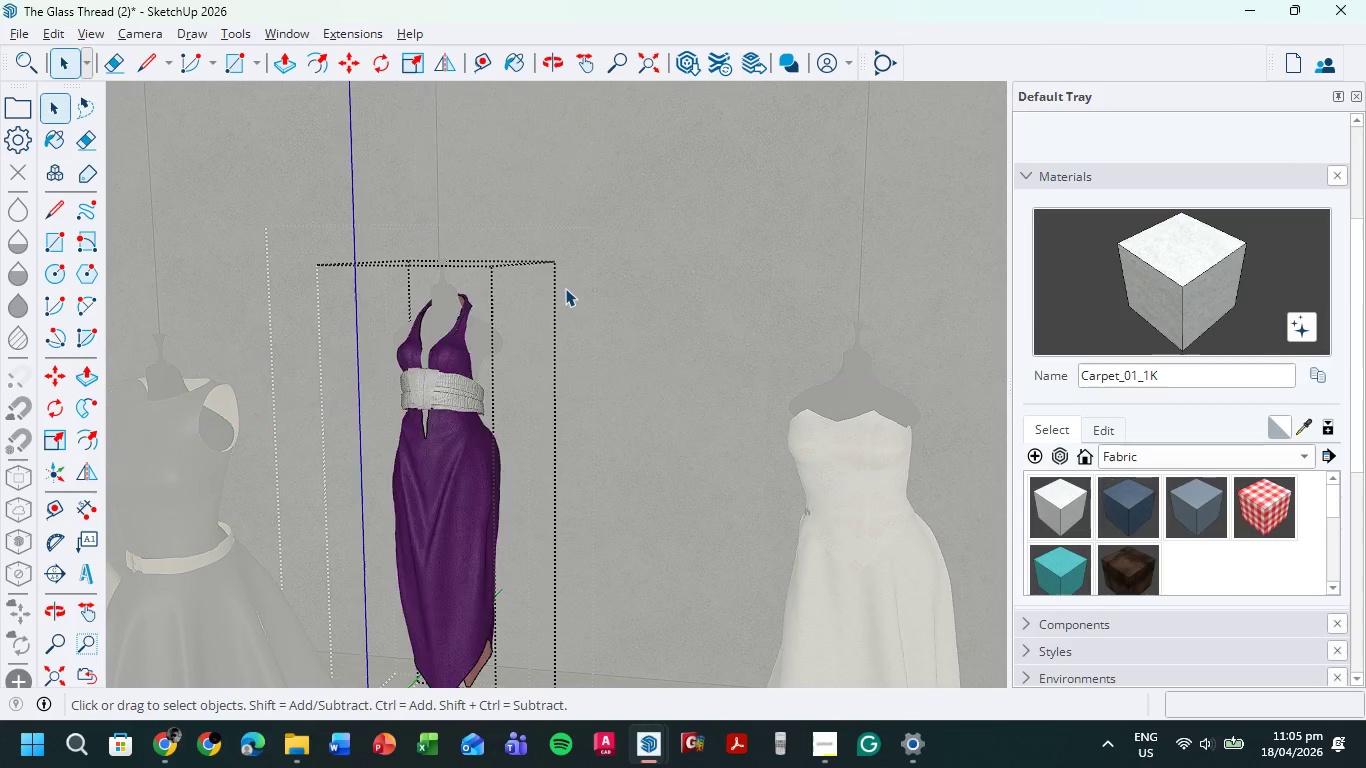 
triple_click([565, 288])
 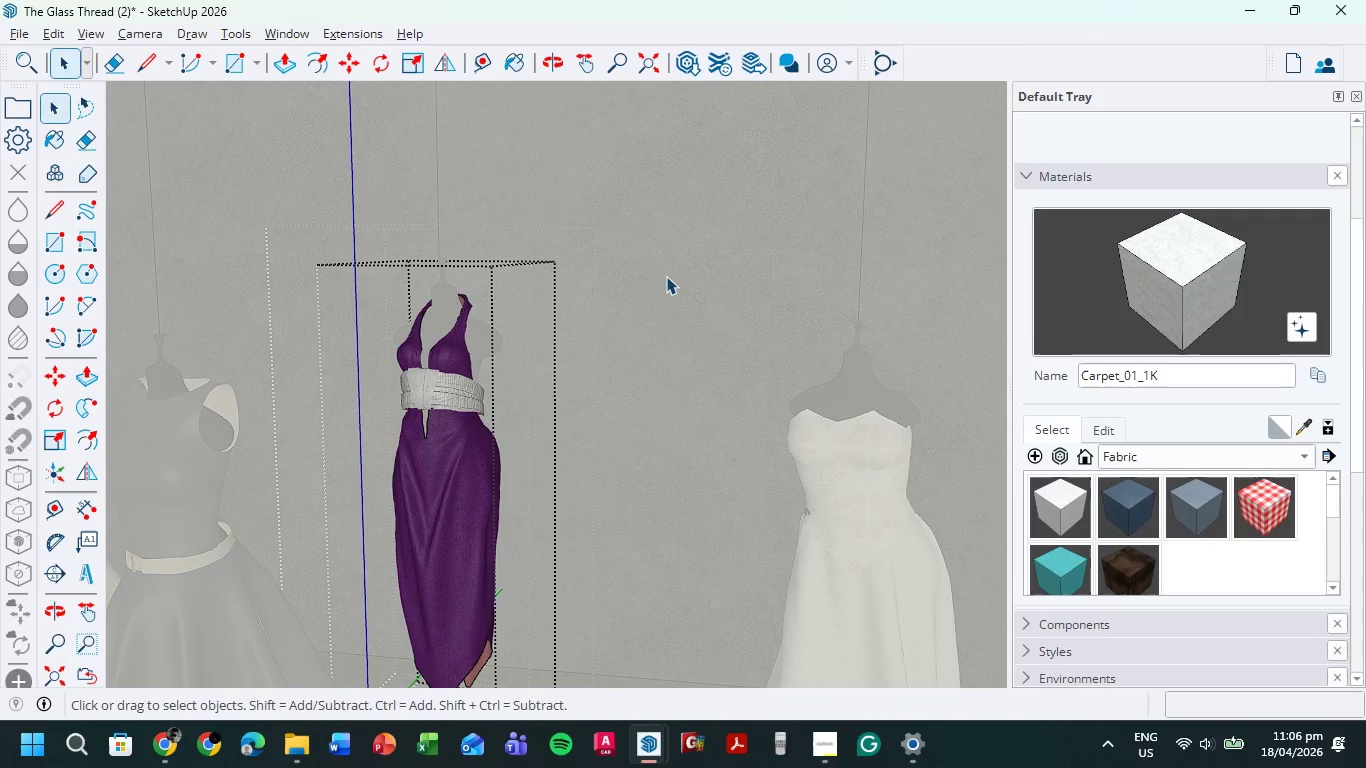 
left_click([484, 613])
 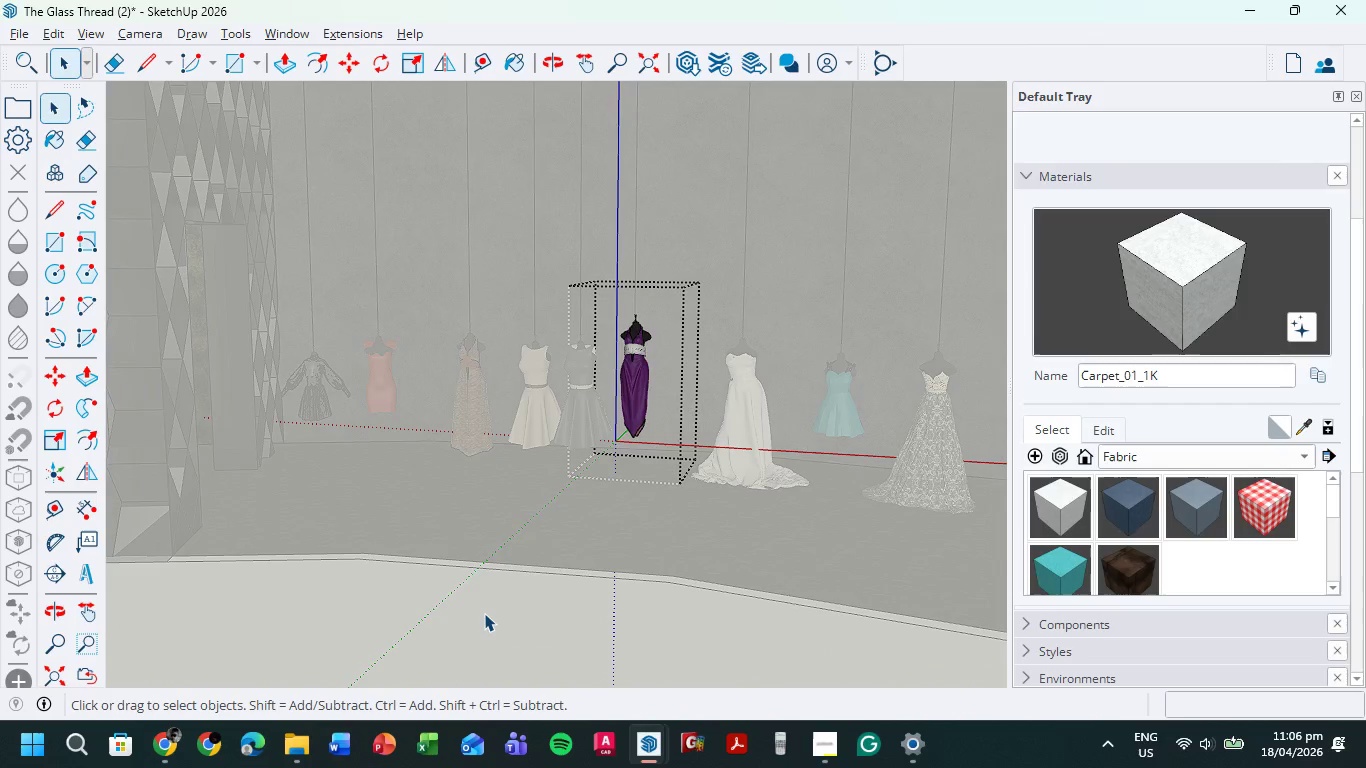 
scroll: coordinate [669, 409], scroll_direction: down, amount: 13.0
 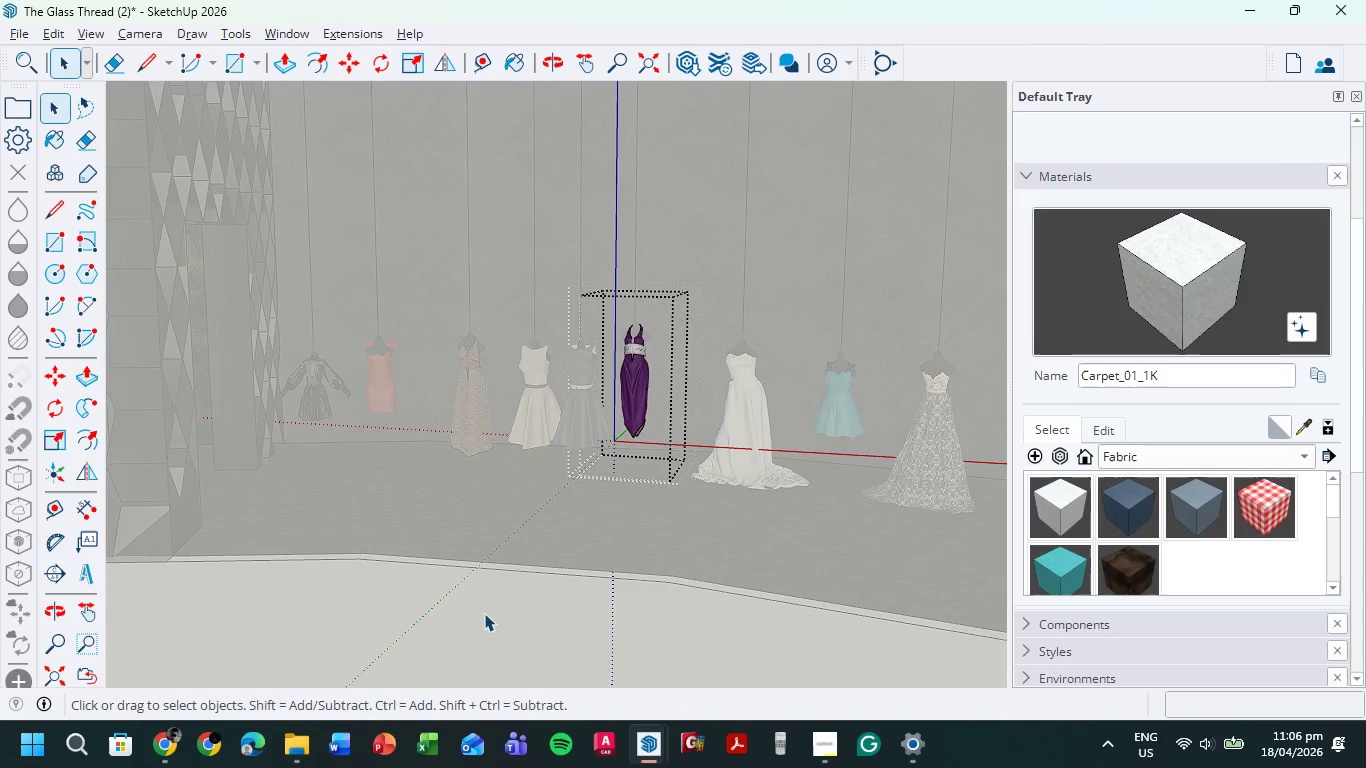 
double_click([484, 613])
 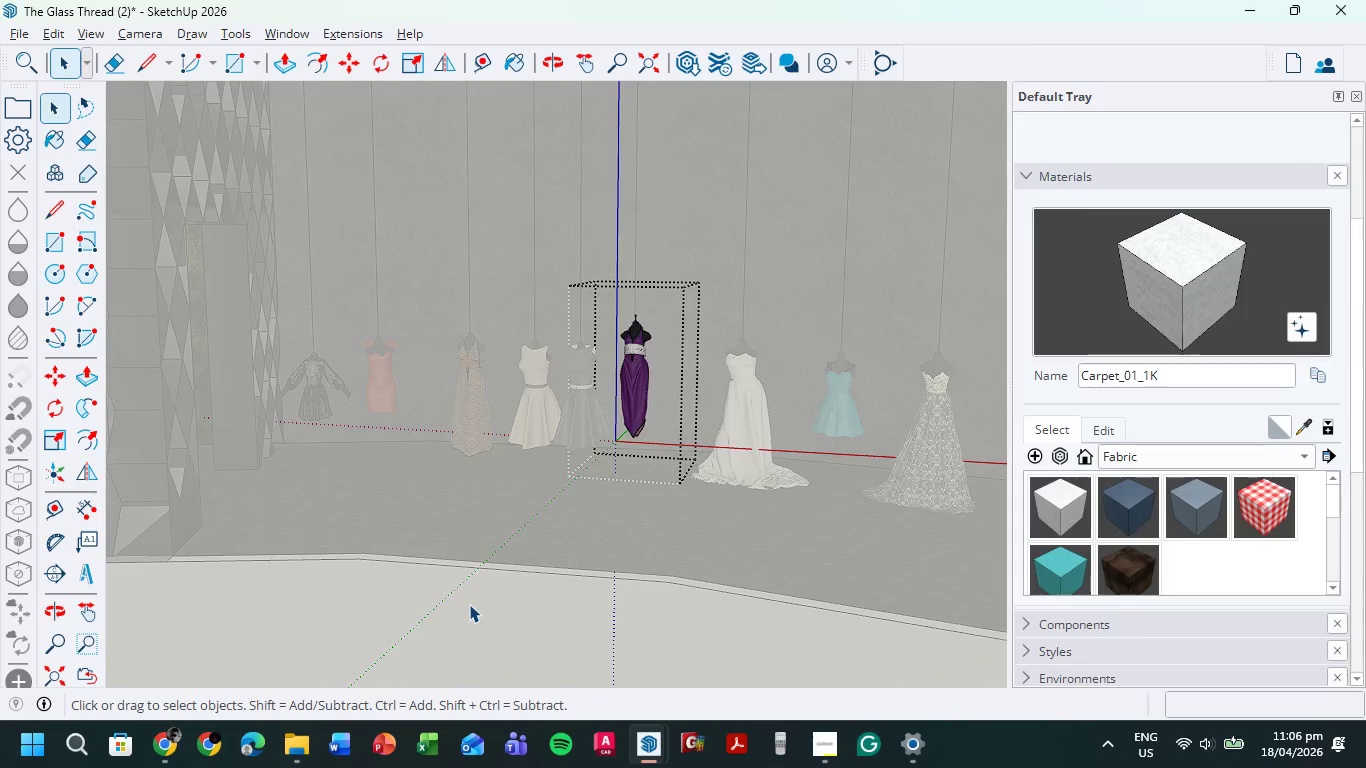 
triple_click([469, 604])
 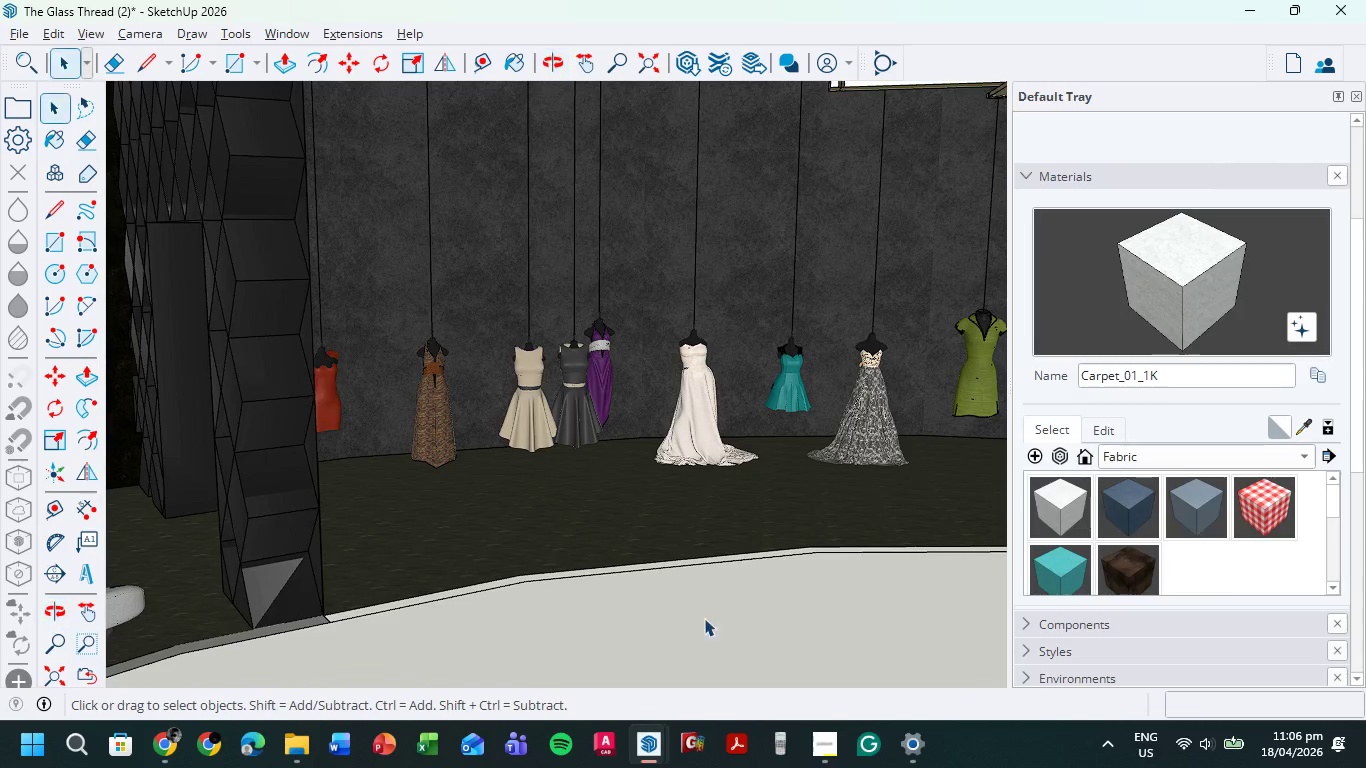 
hold_key(key=ShiftLeft, duration=0.8)
 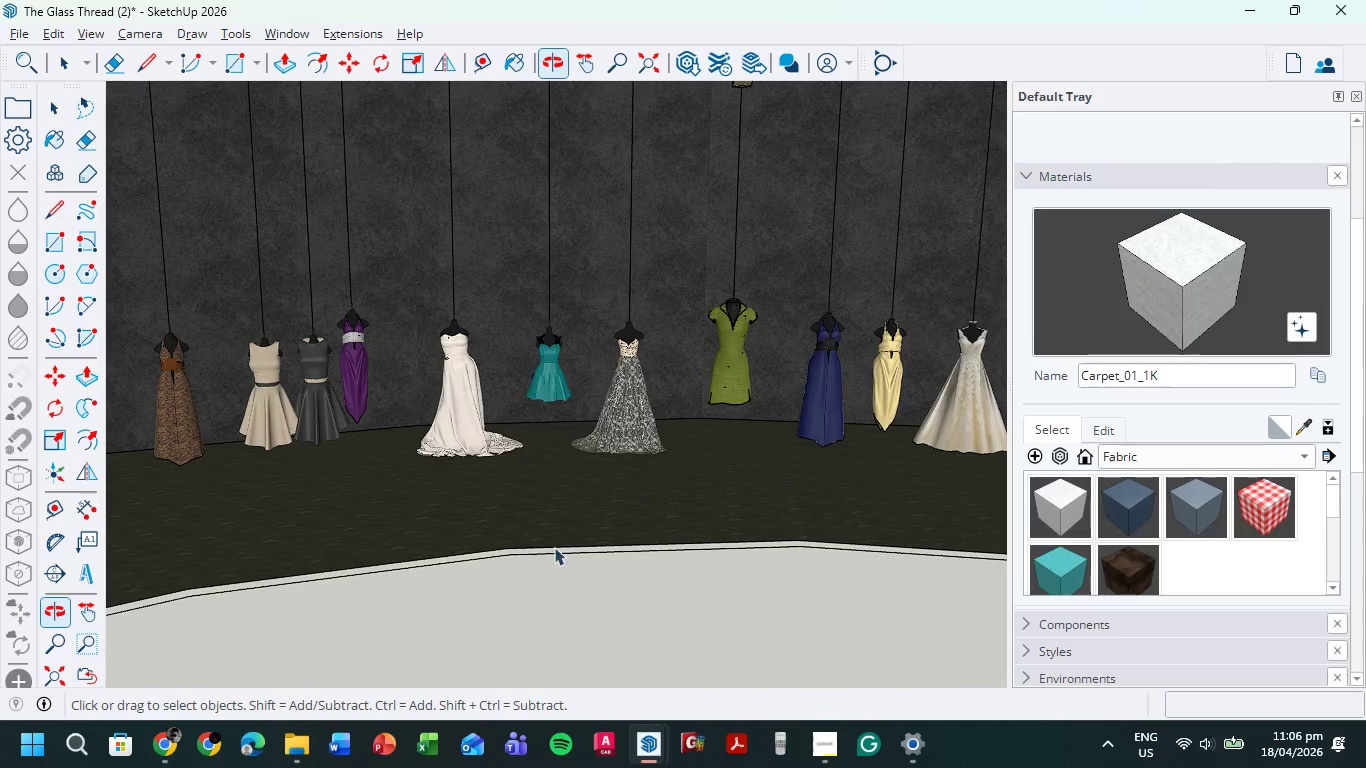 
scroll: coordinate [657, 522], scroll_direction: down, amount: 4.0
 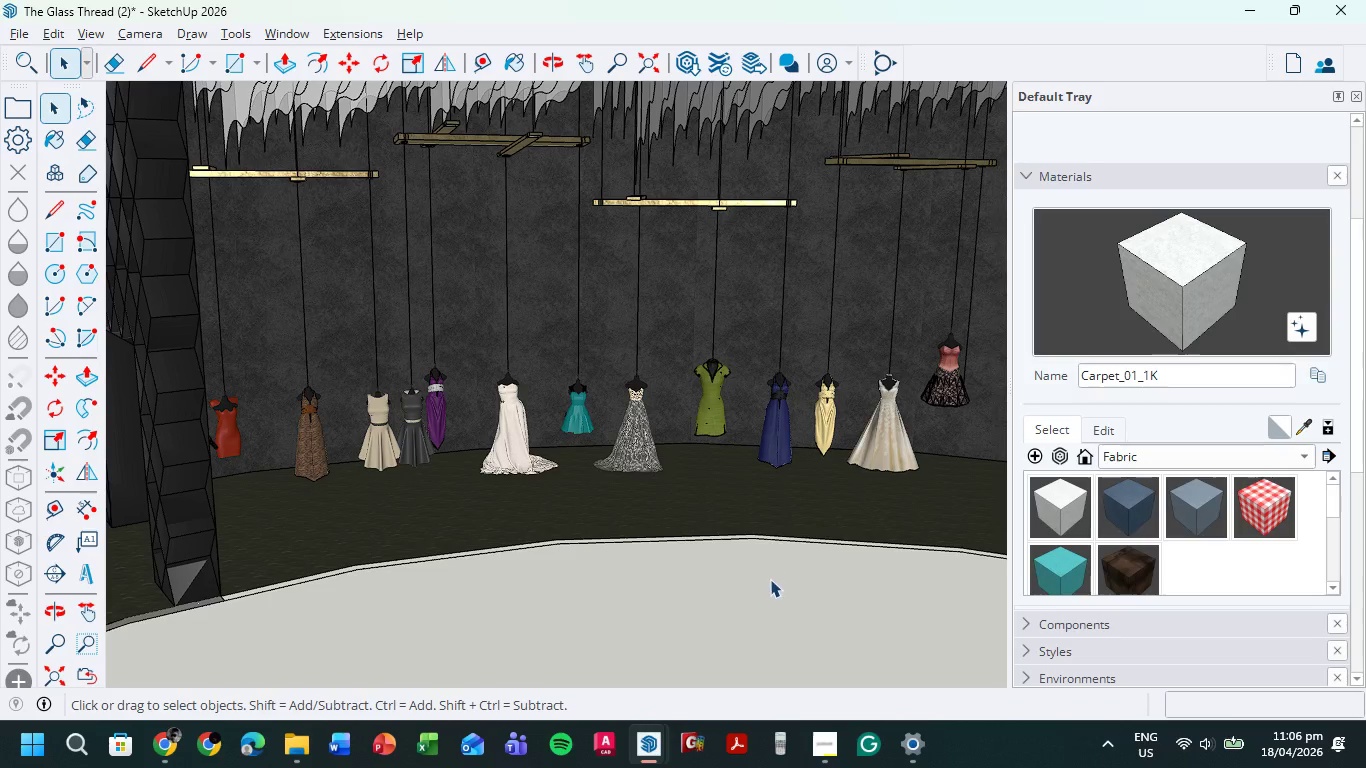 
hold_key(key=ShiftLeft, duration=0.53)
 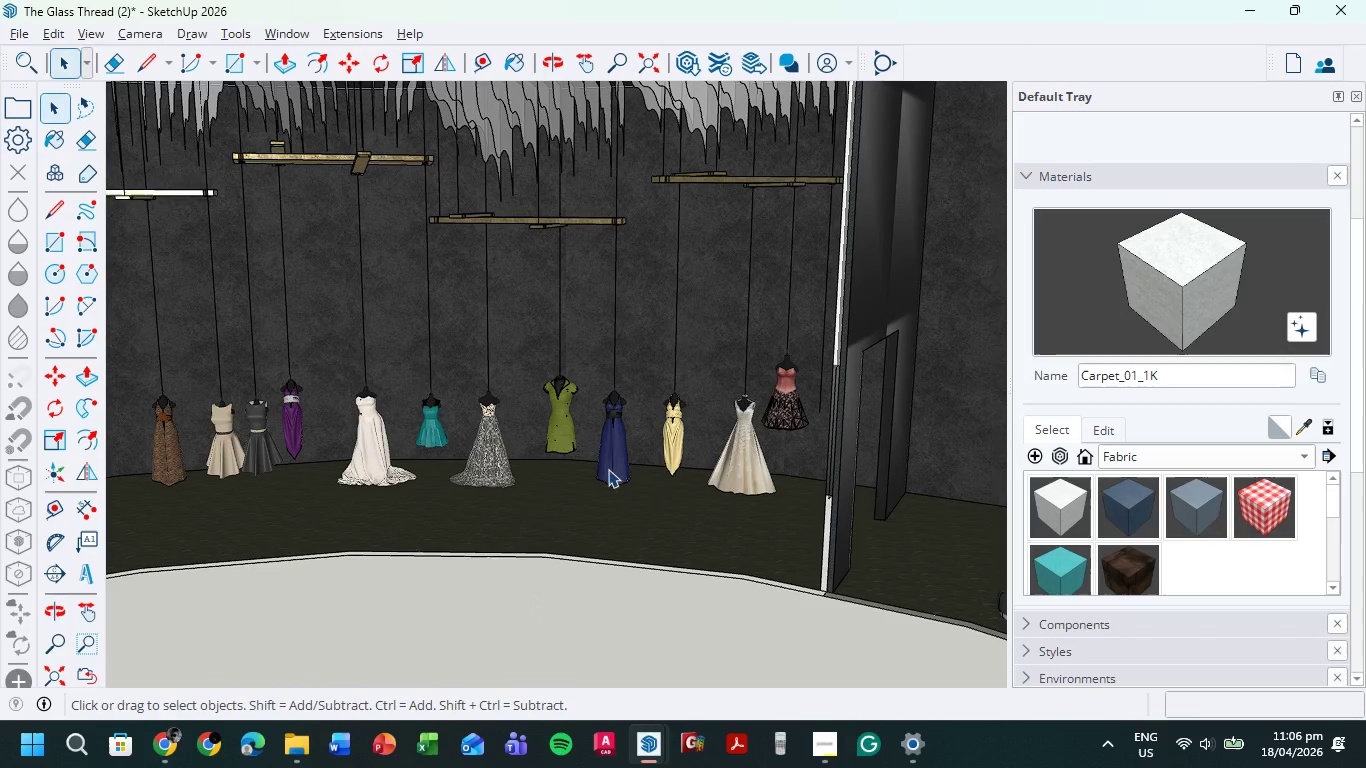 
scroll: coordinate [608, 430], scroll_direction: up, amount: 19.0
 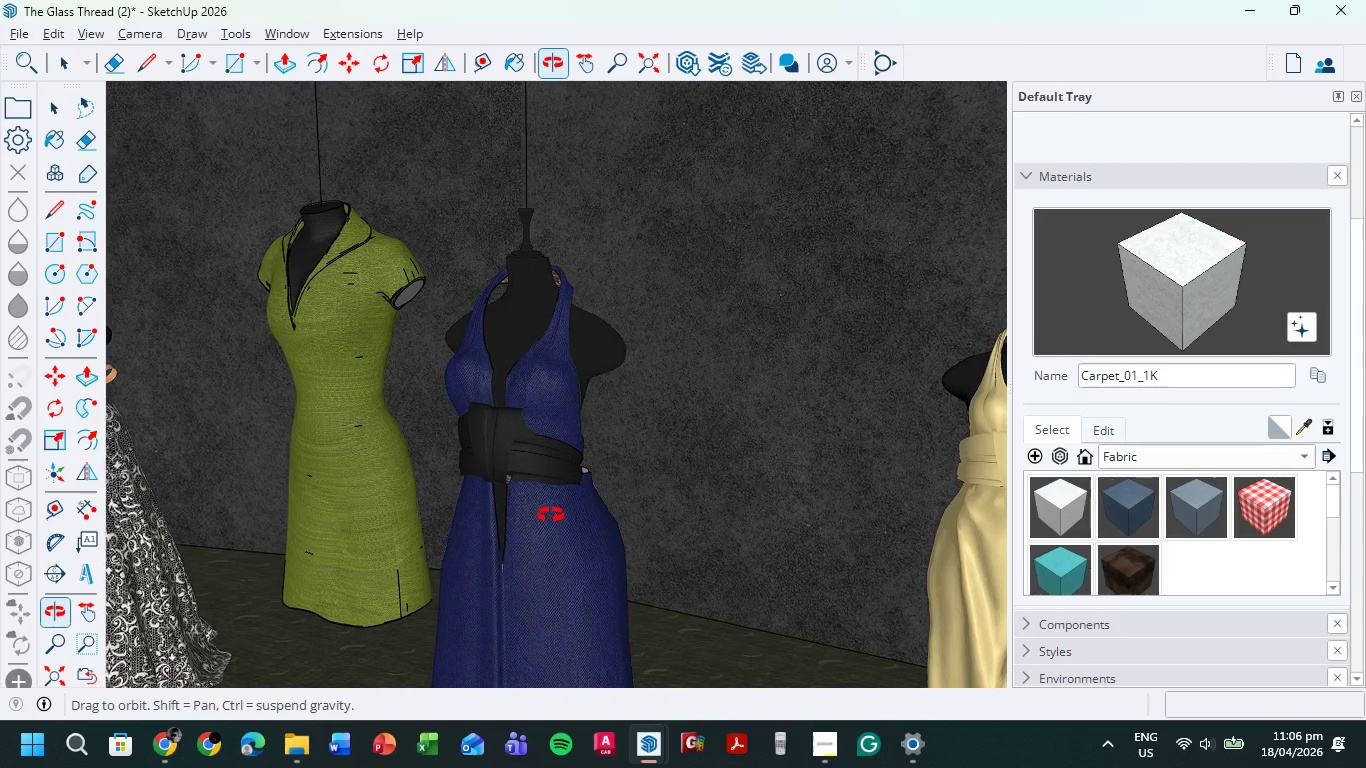 
scroll: coordinate [562, 510], scroll_direction: down, amount: 4.0
 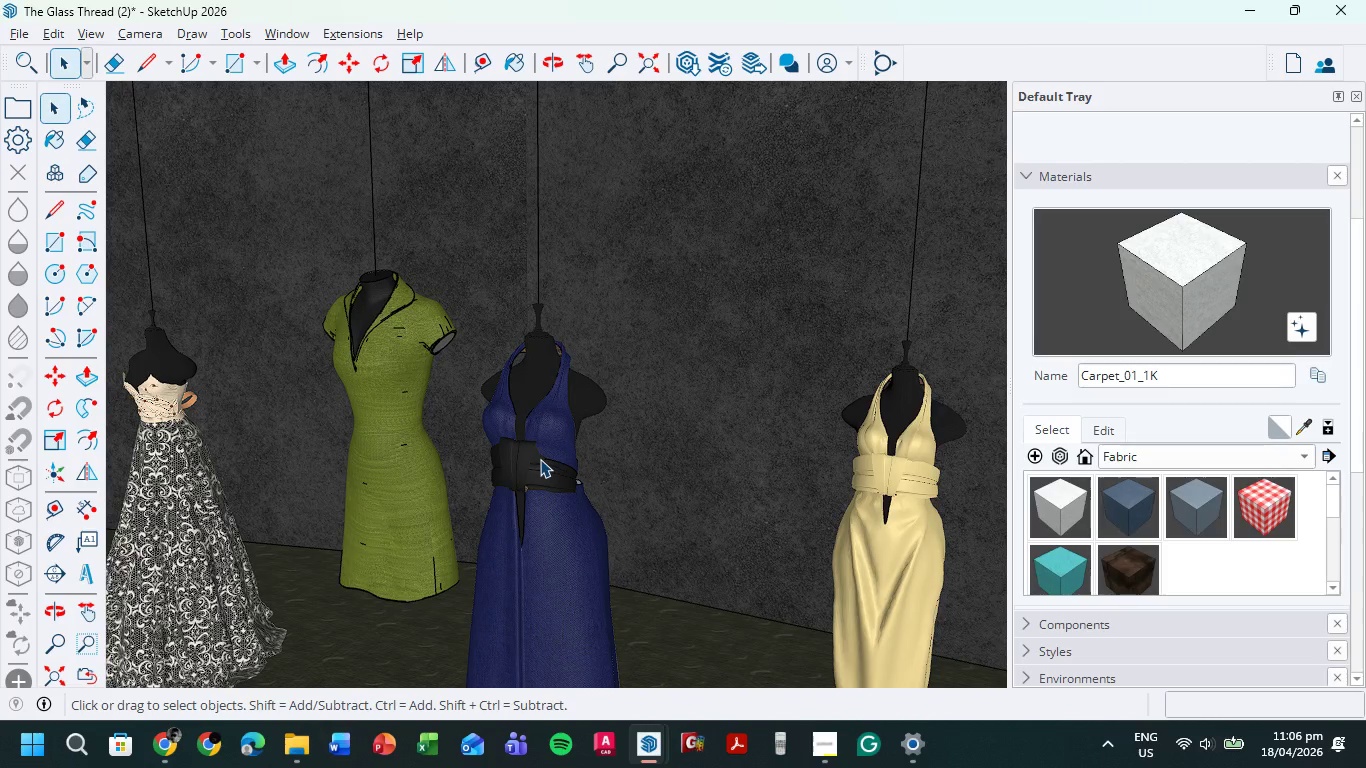 
double_click([540, 459])
 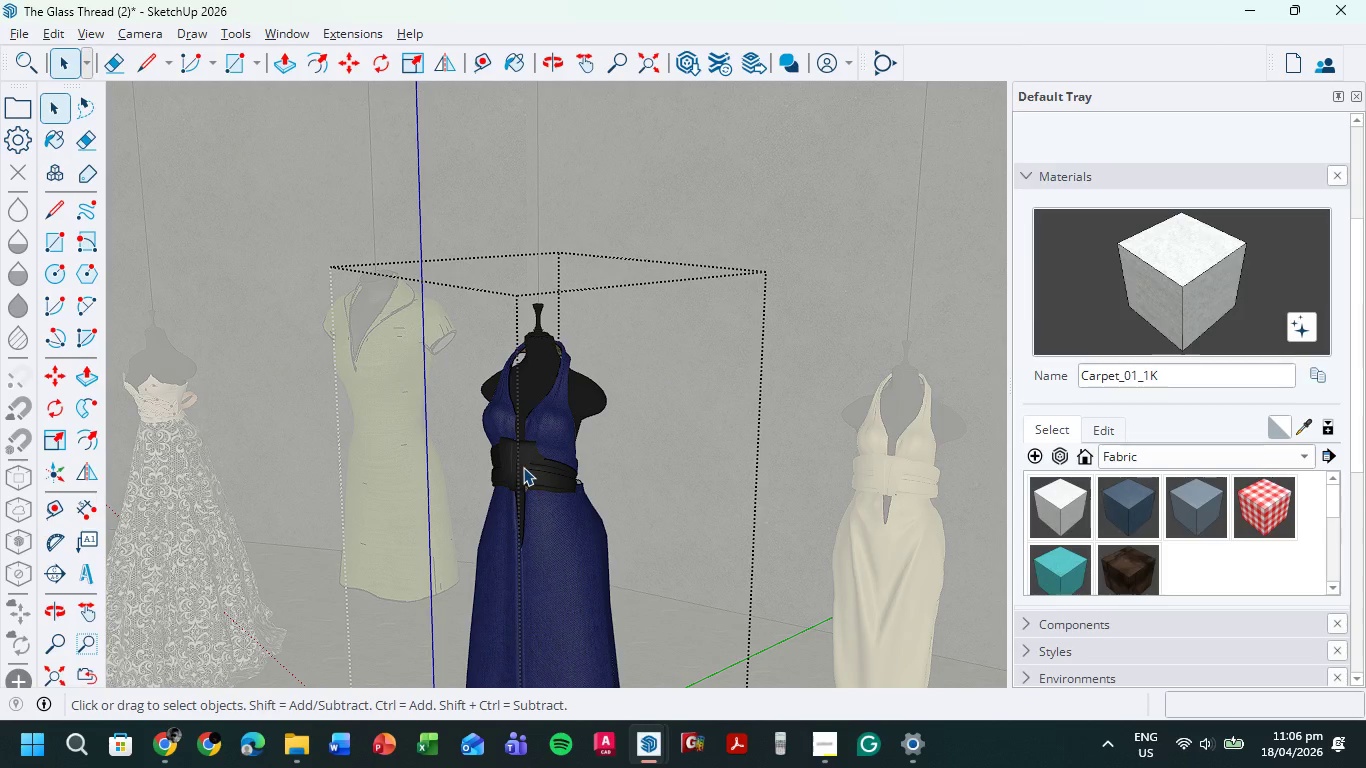 
double_click([523, 467])
 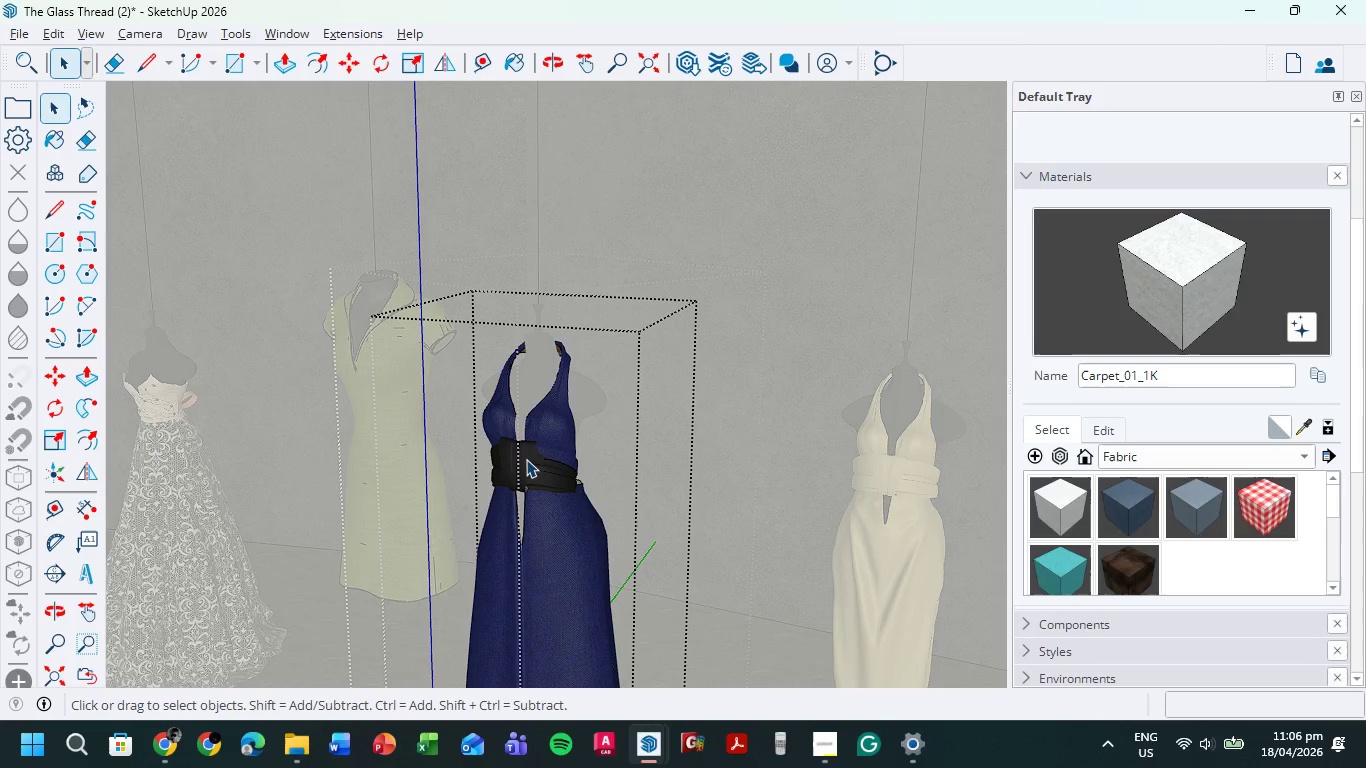 
double_click([527, 460])
 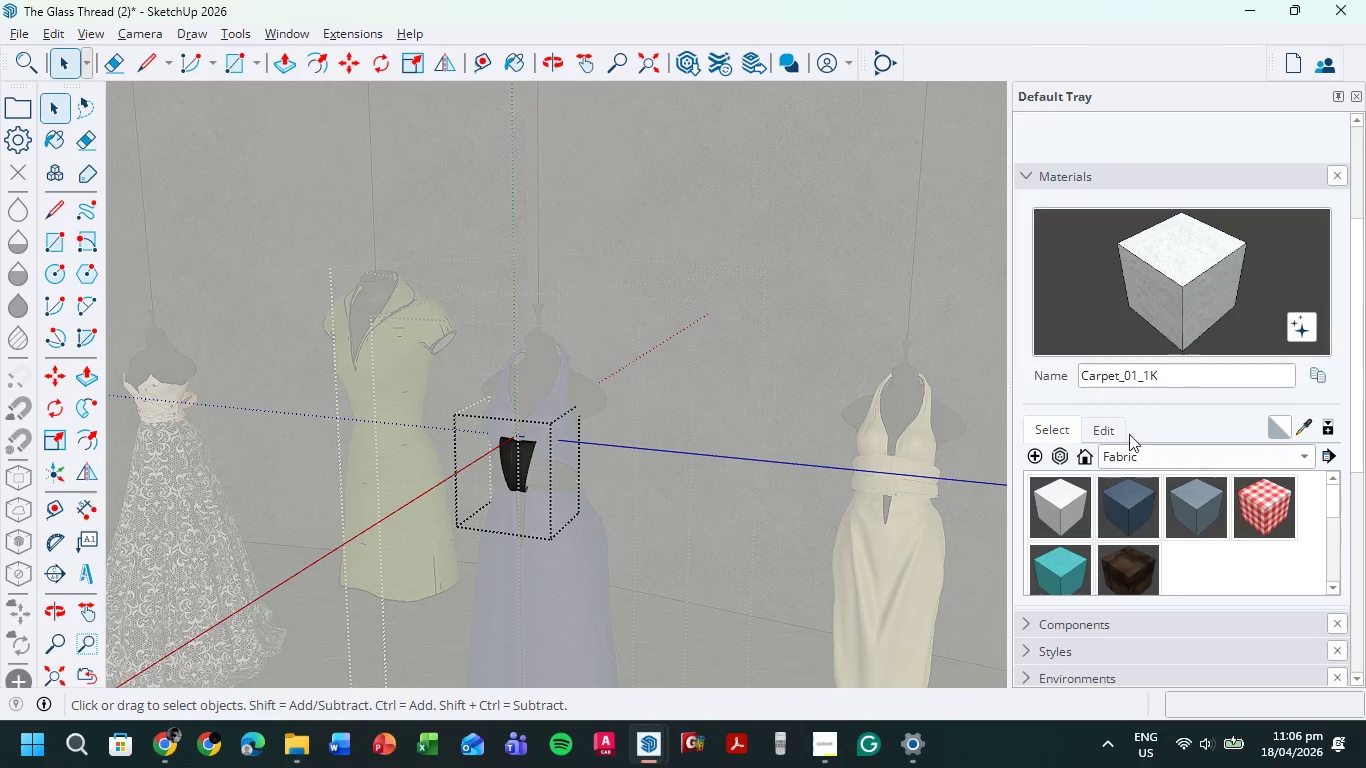 
left_click([1115, 425])
 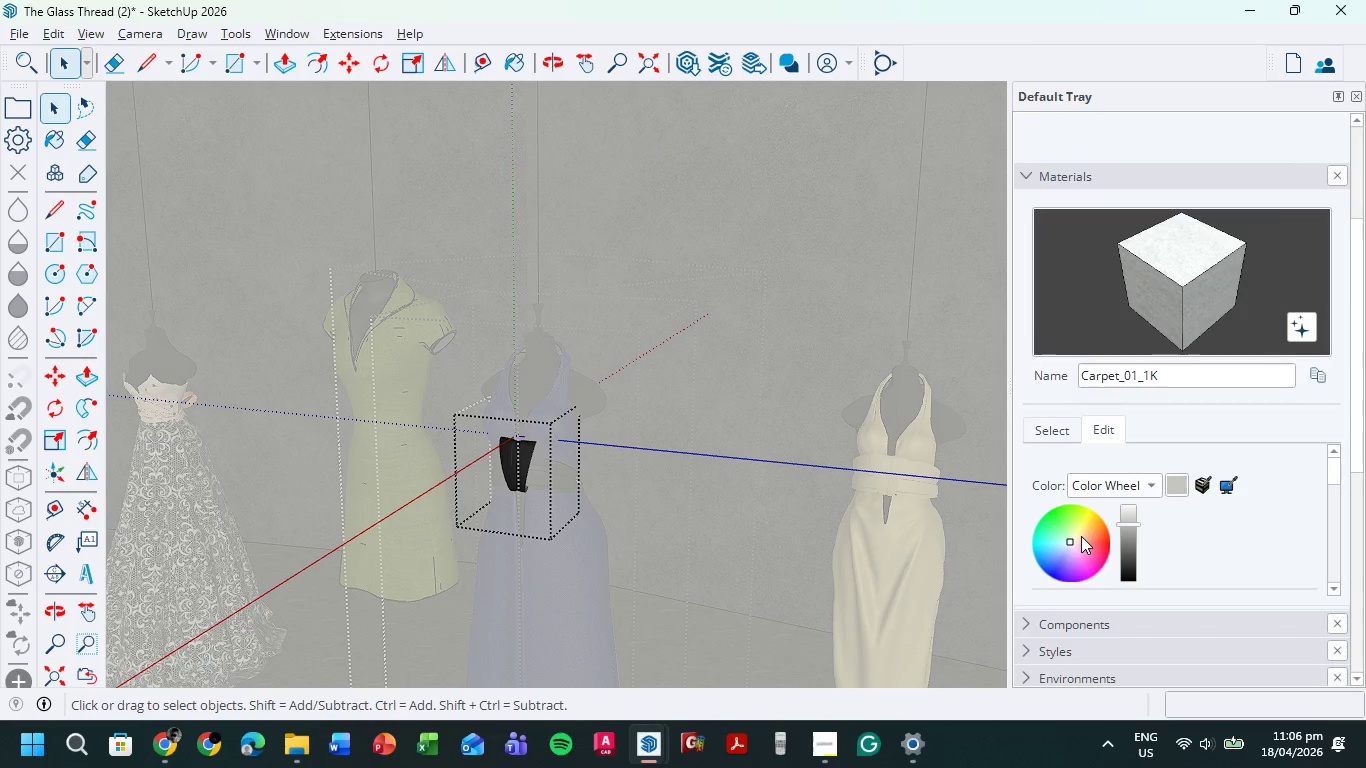 
left_click([1088, 532])
 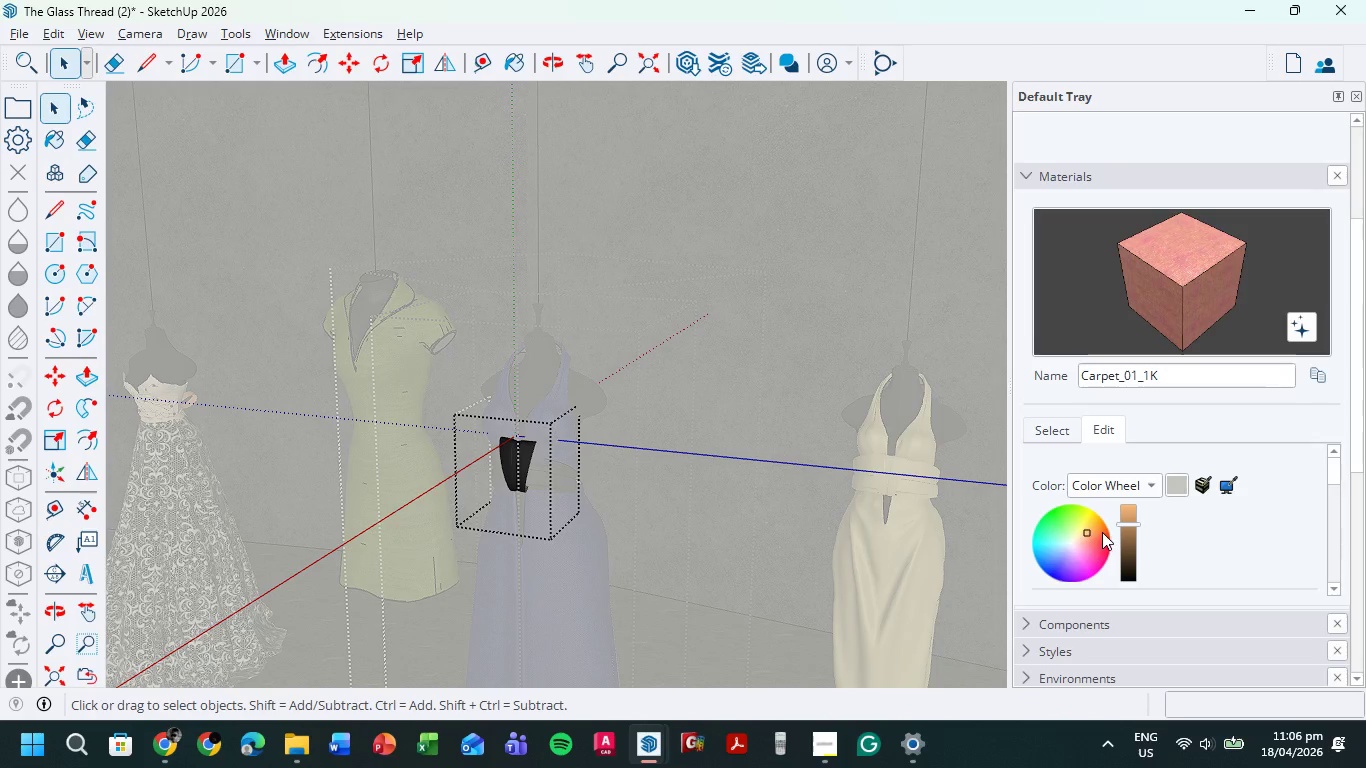 
left_click([1096, 536])
 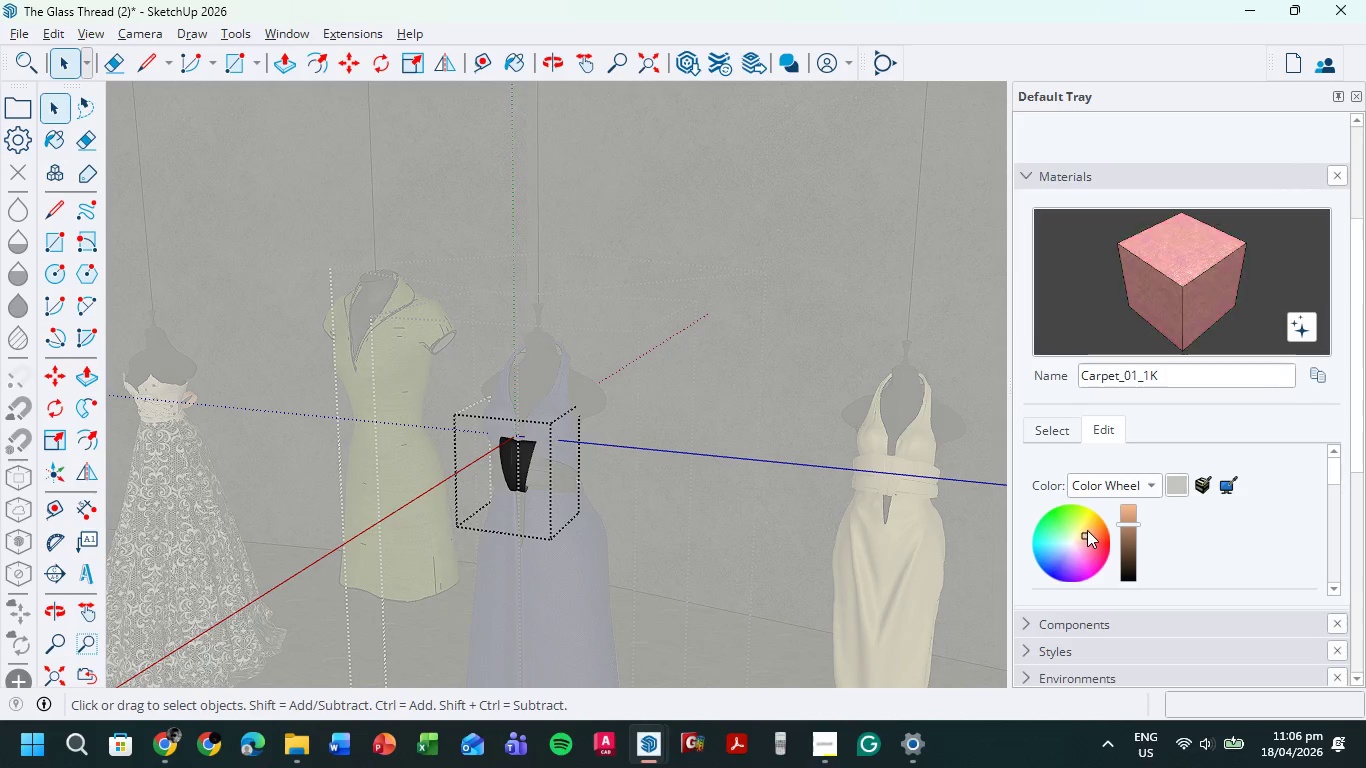 
left_click([1092, 525])
 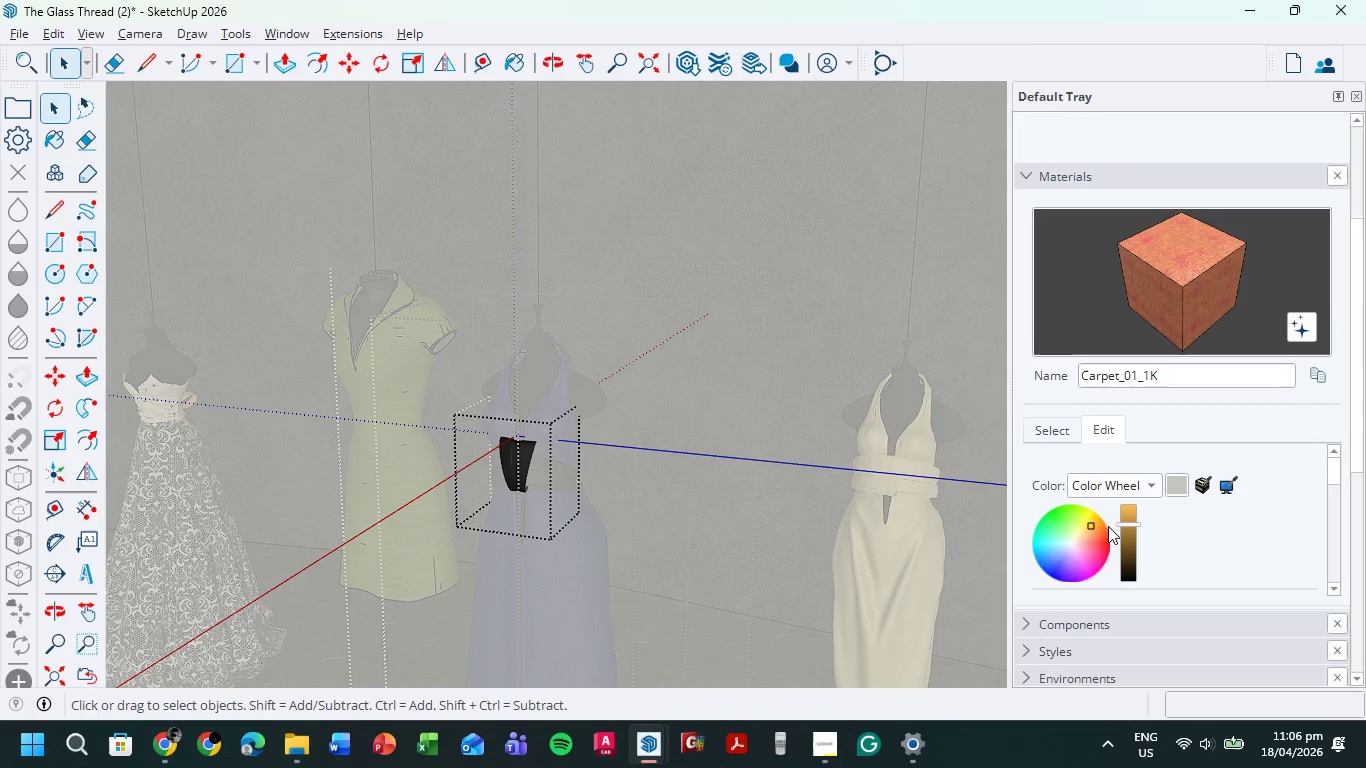 
left_click([1125, 531])
 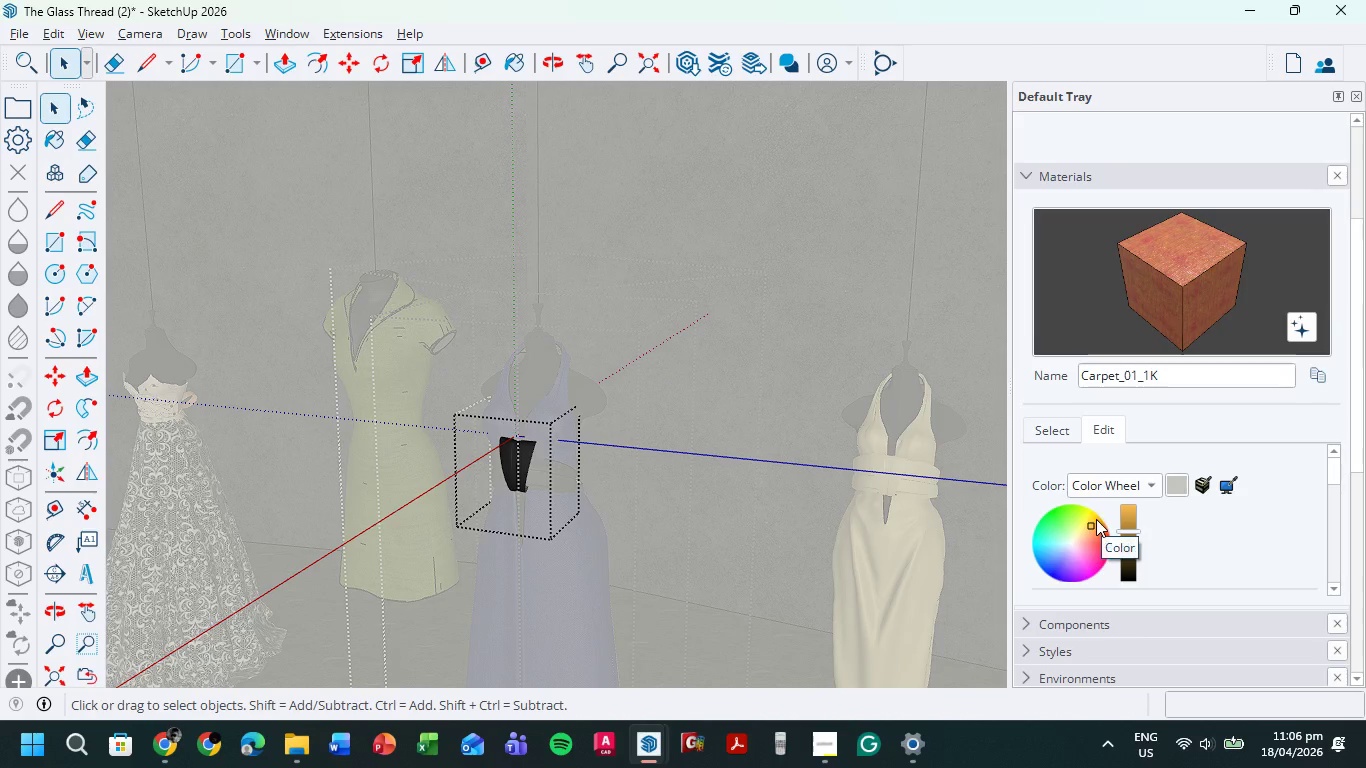 
left_click([1091, 527])
 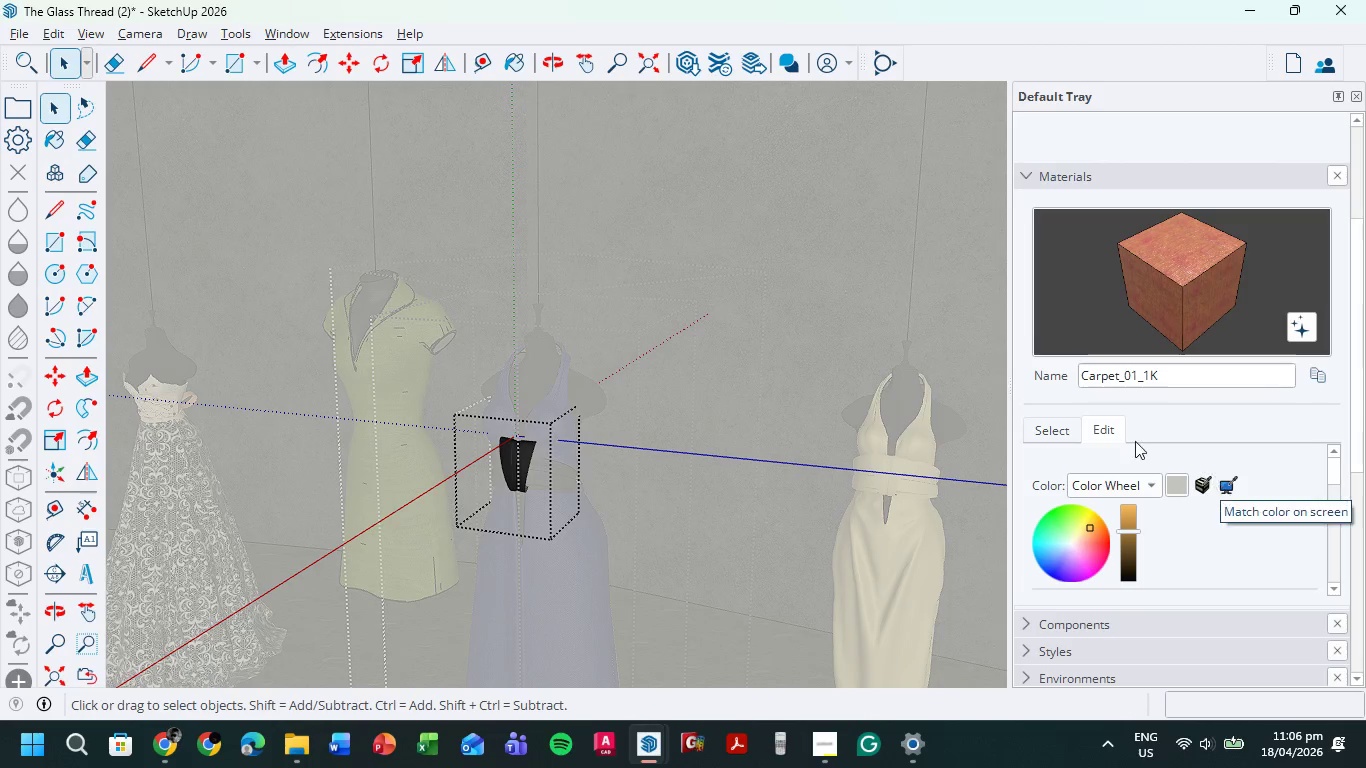 
left_click([1180, 252])
 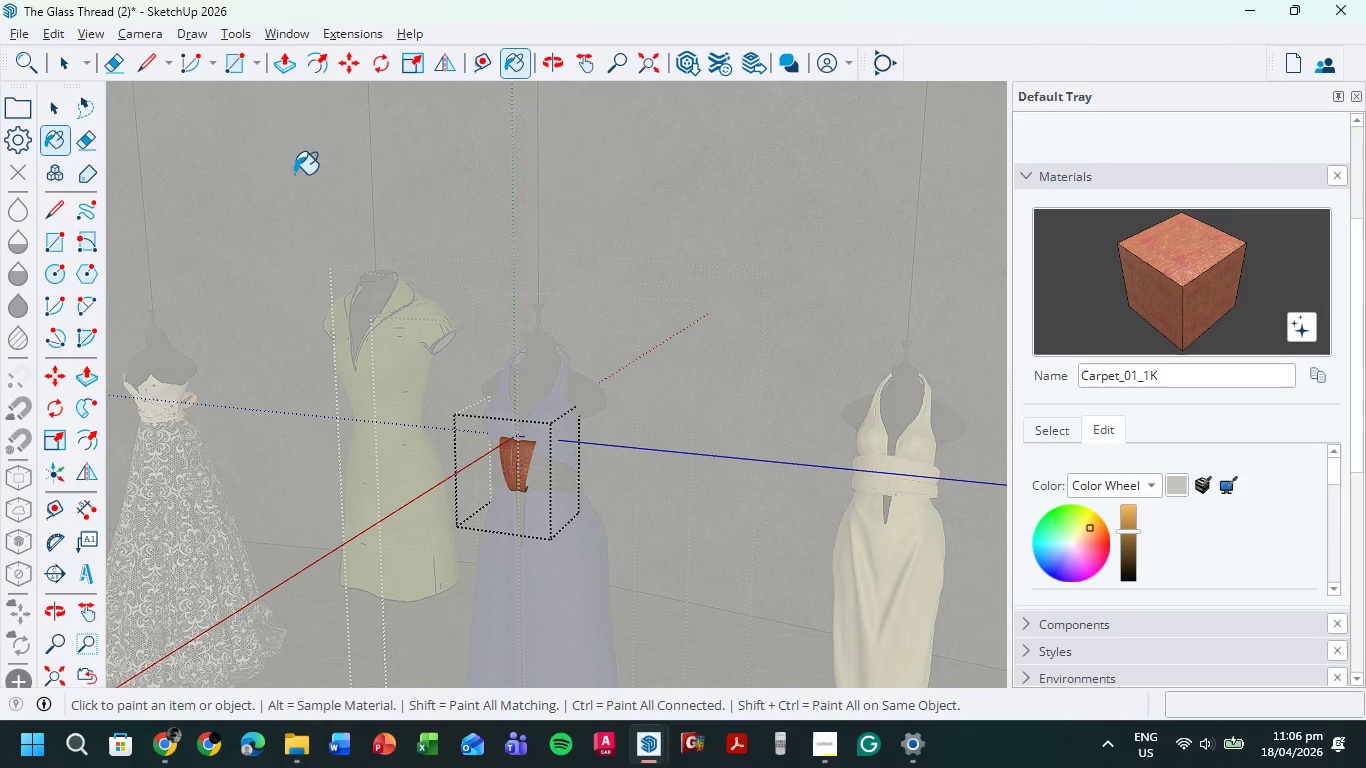 
left_click([78, 58])
 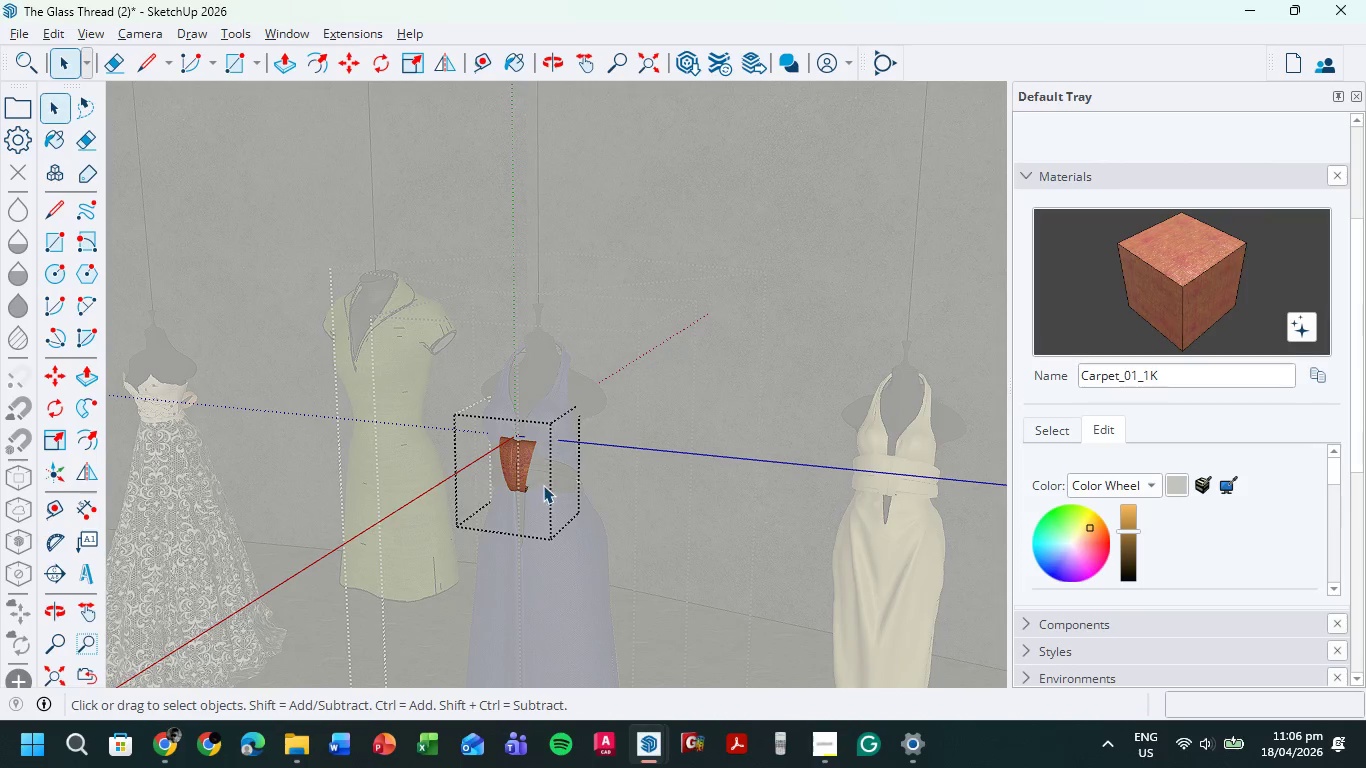 
double_click([544, 484])
 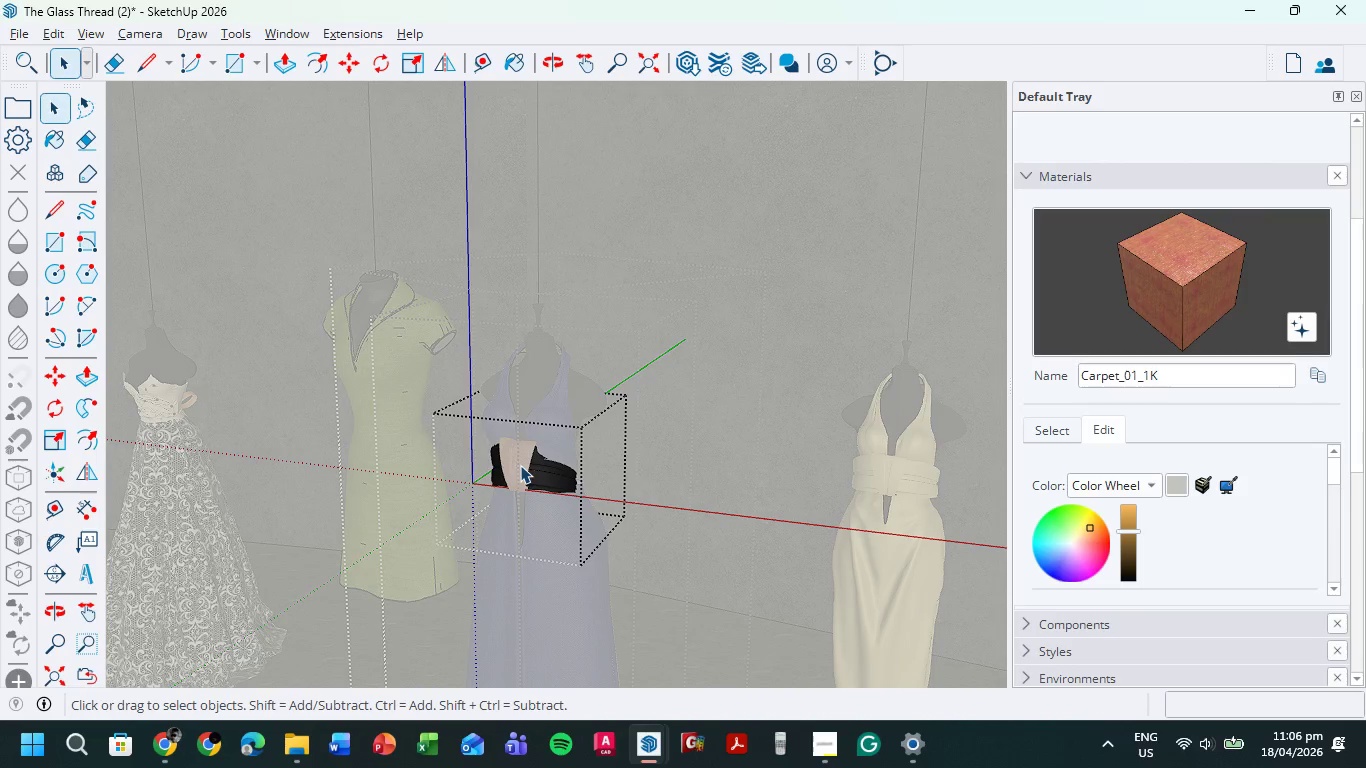 
double_click([520, 465])
 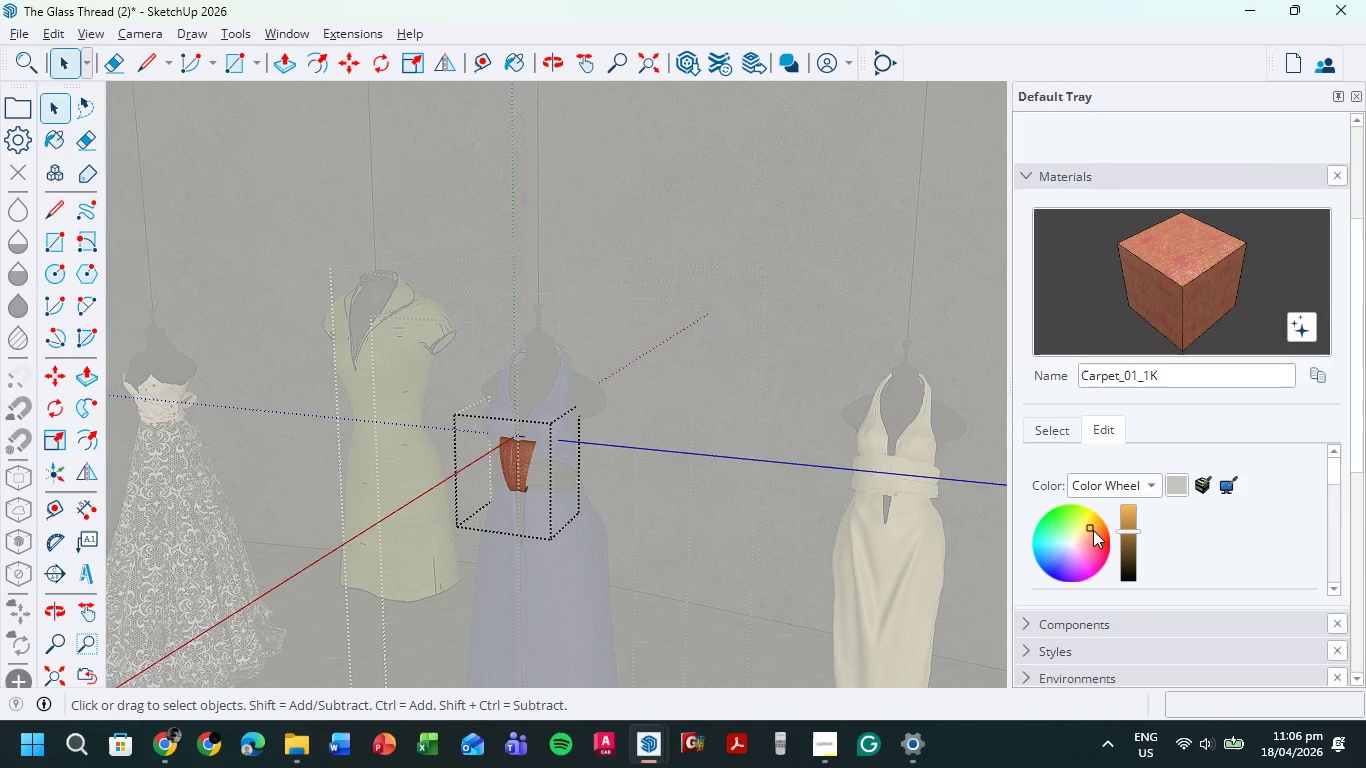 
left_click([1097, 518])
 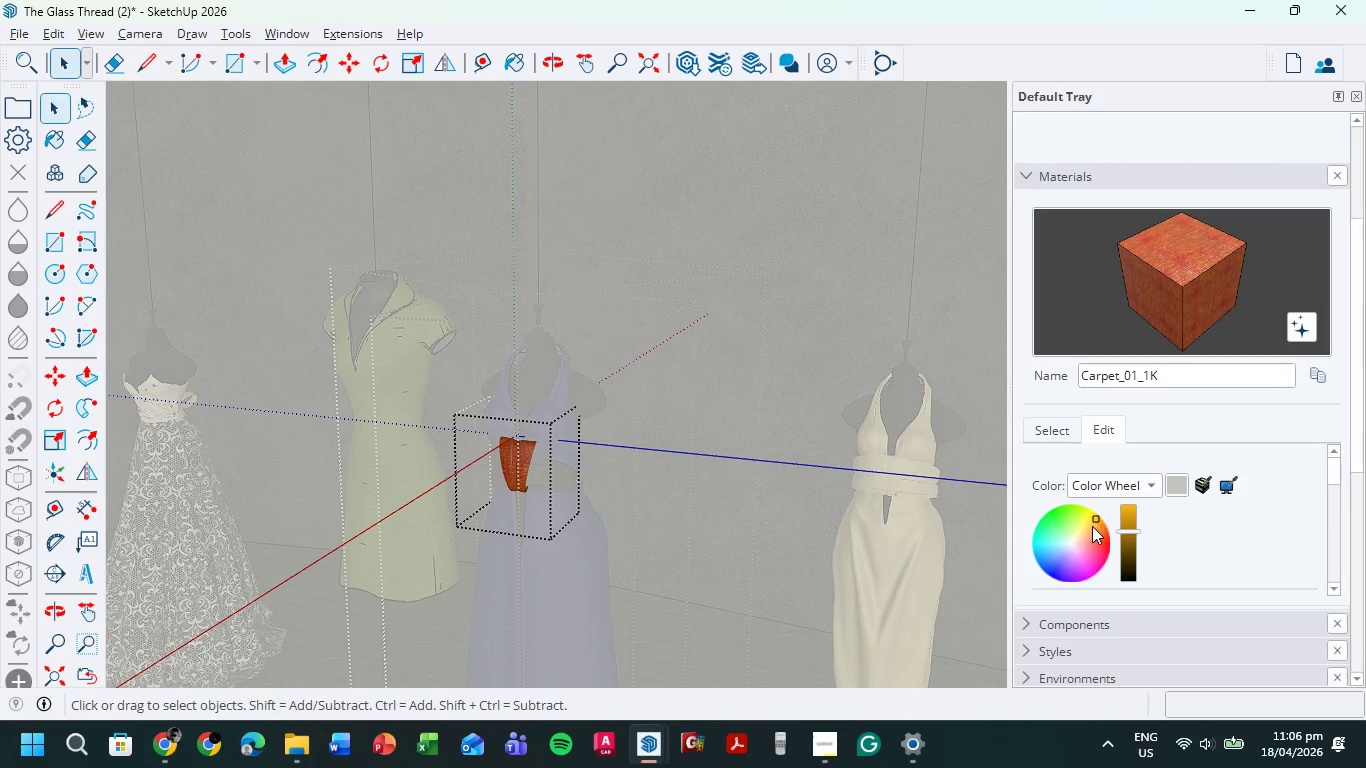 
left_click([1089, 528])
 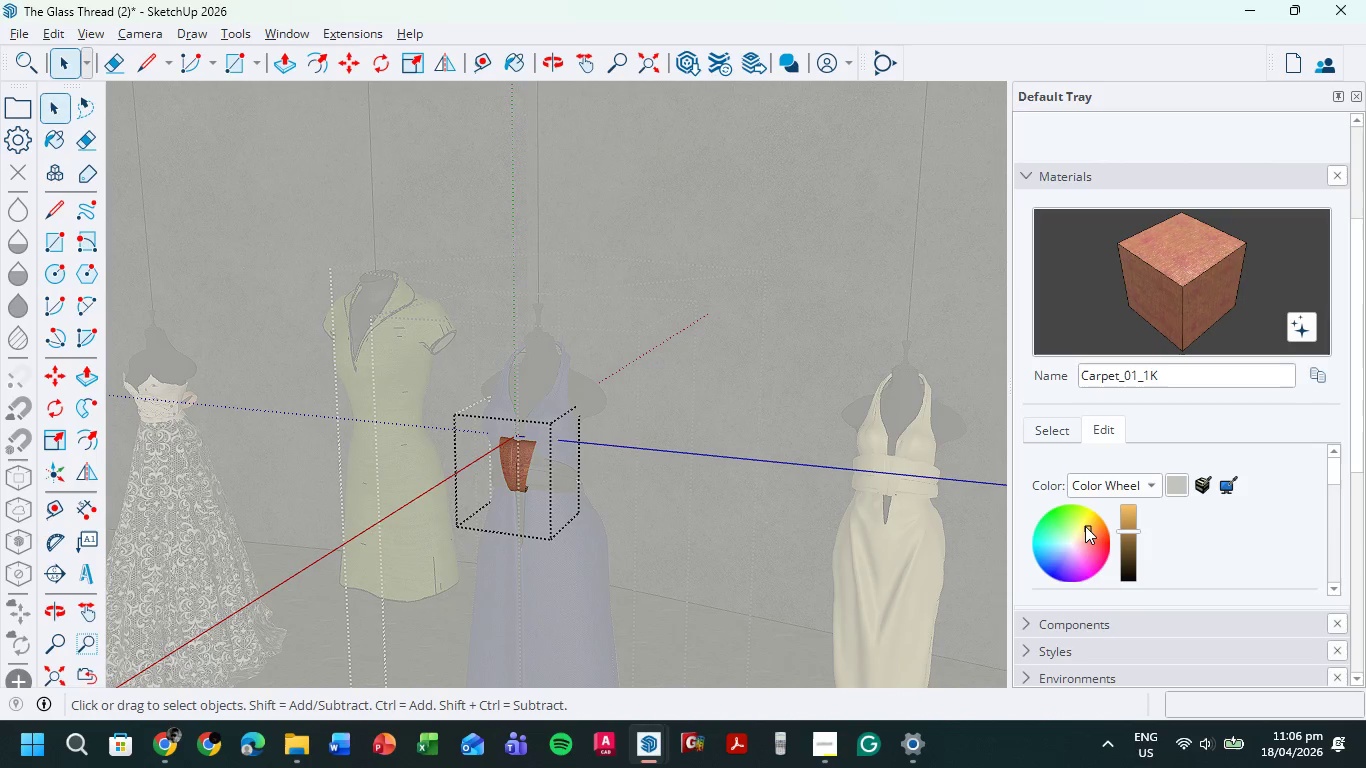 
left_click([1085, 522])
 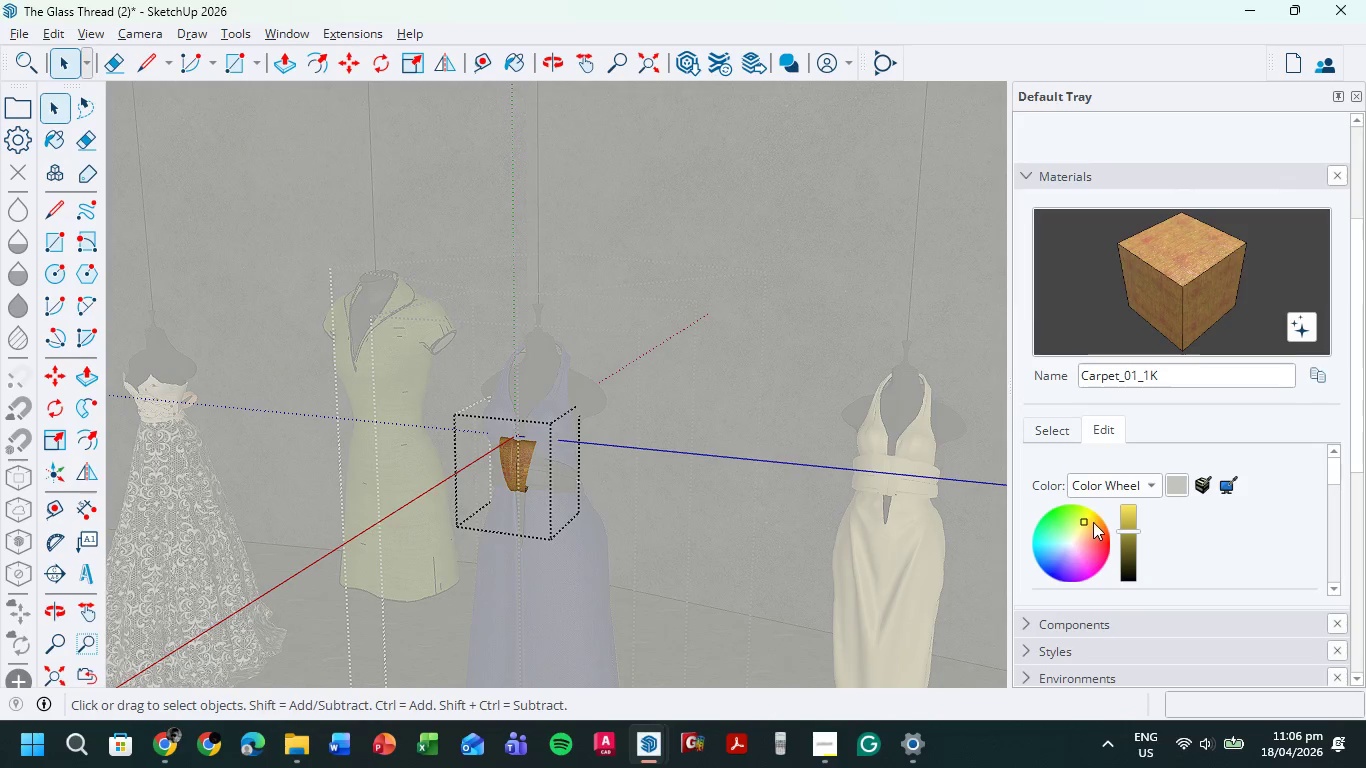 
left_click([1093, 522])
 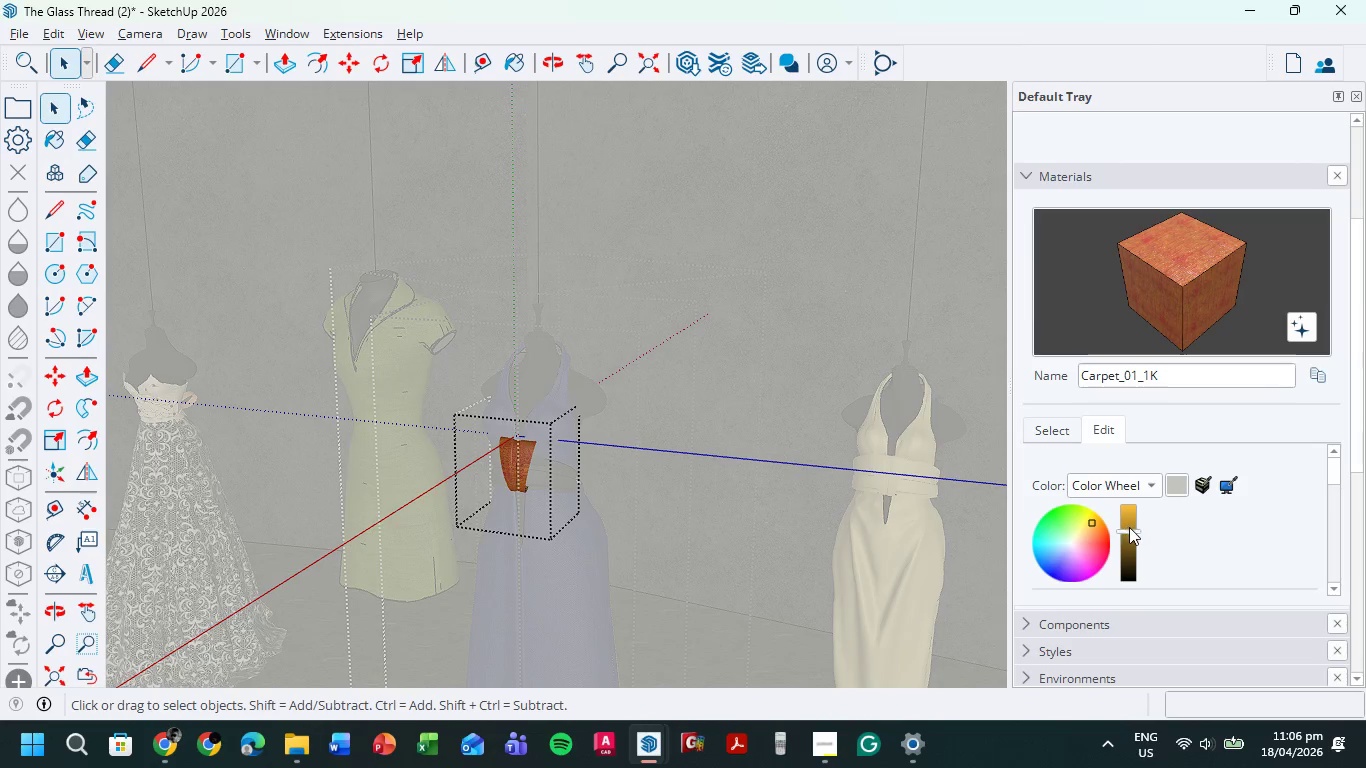 
left_click_drag(start_coordinate=[1131, 531], to_coordinate=[1132, 523])
 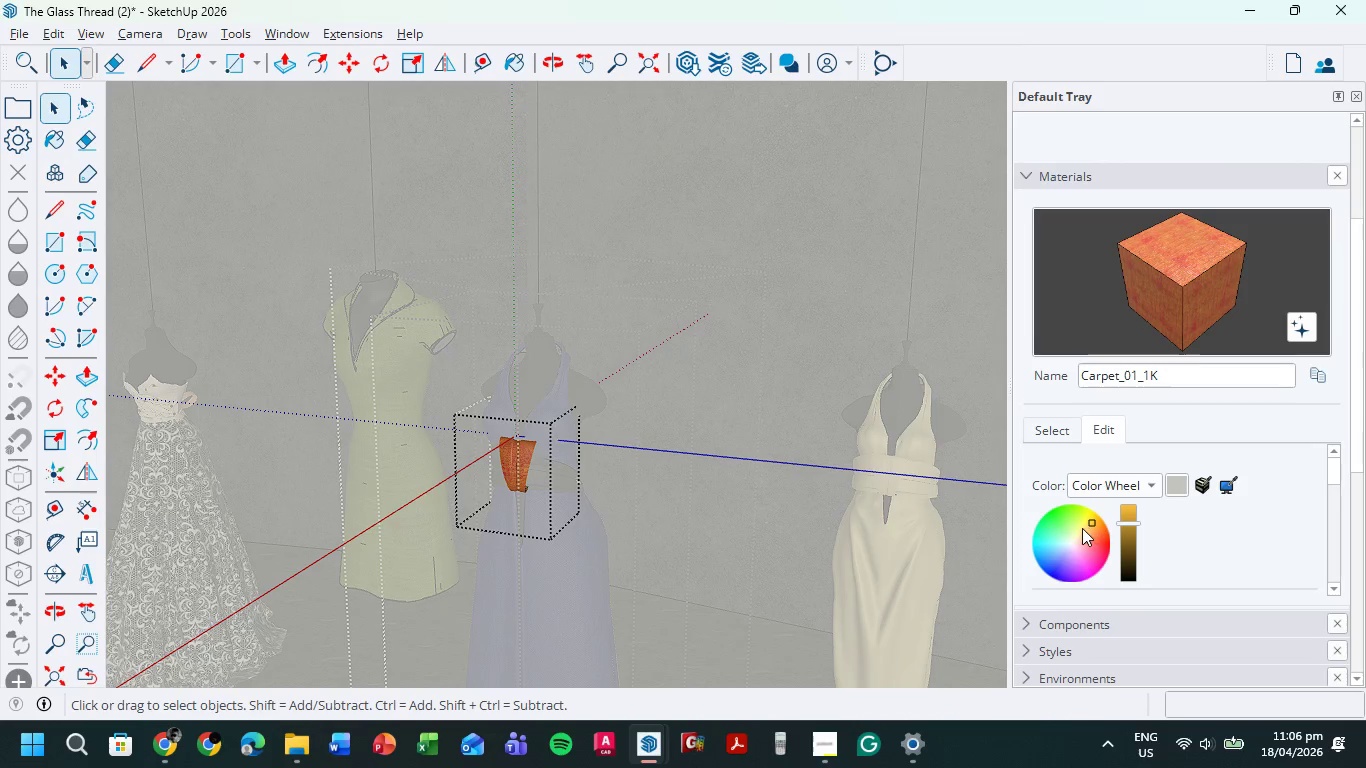 
left_click([1082, 528])
 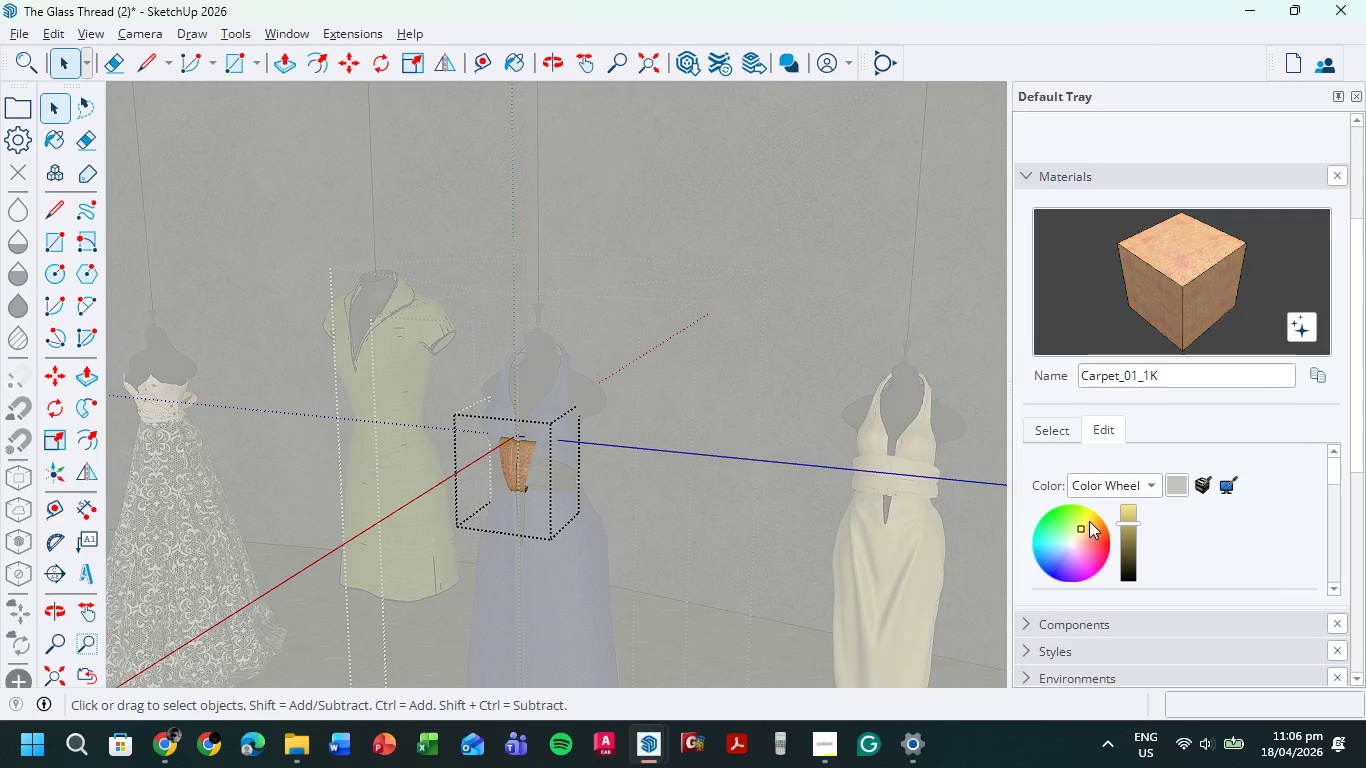 
left_click([1089, 521])
 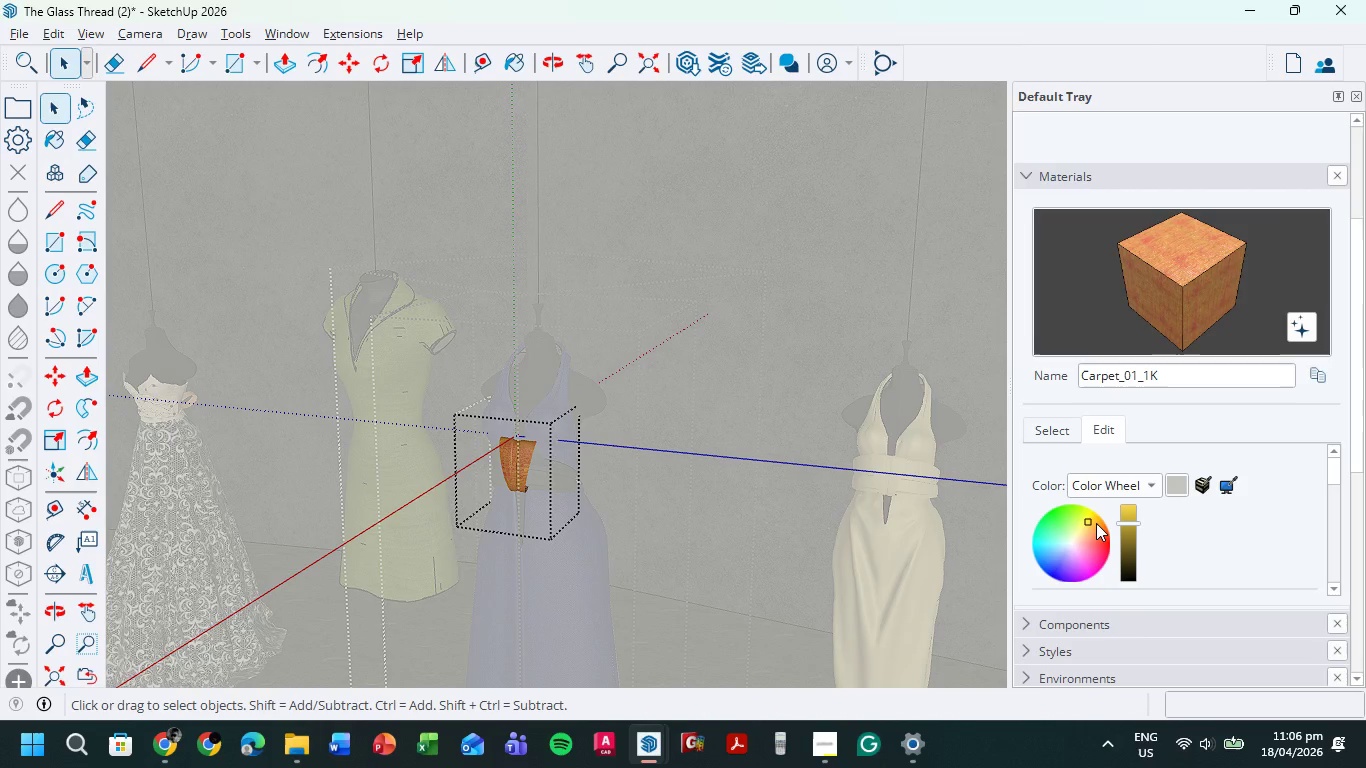 
left_click([1096, 523])
 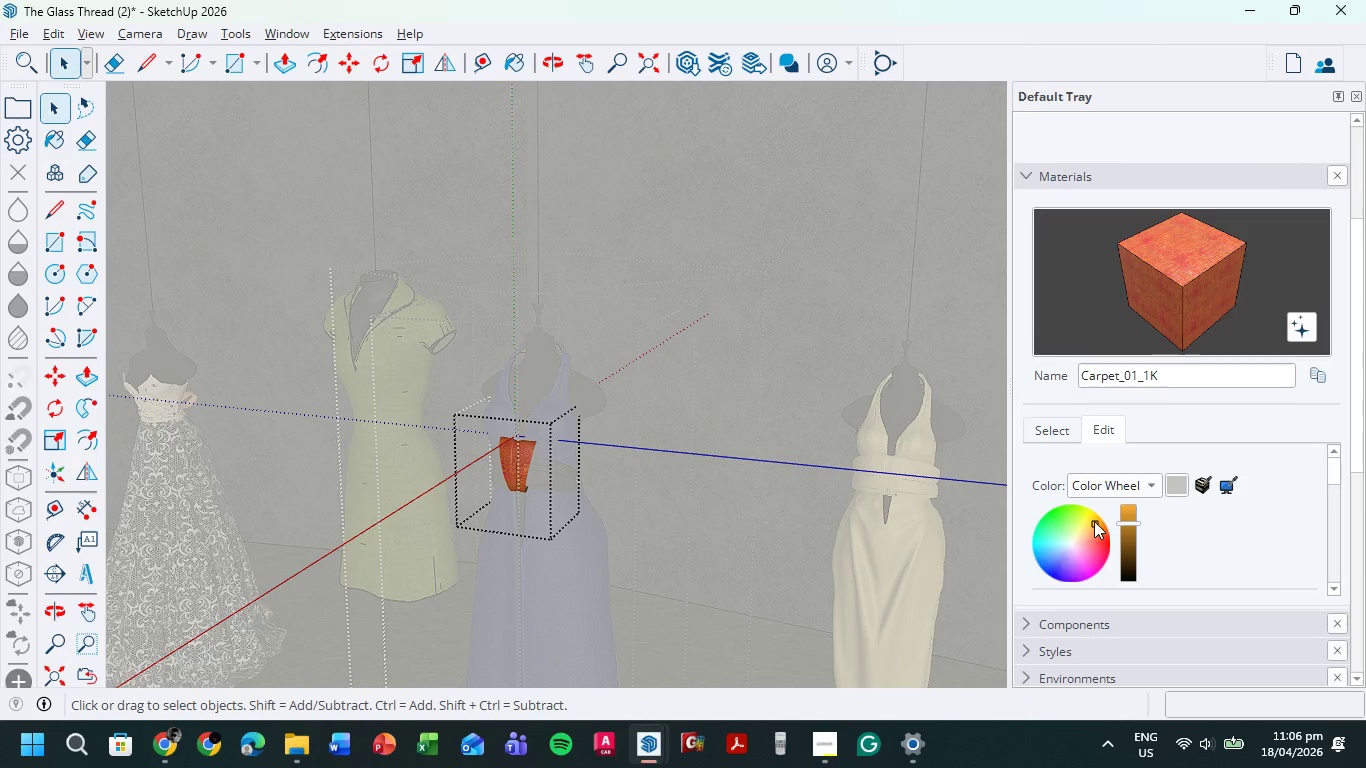 
left_click([1092, 520])
 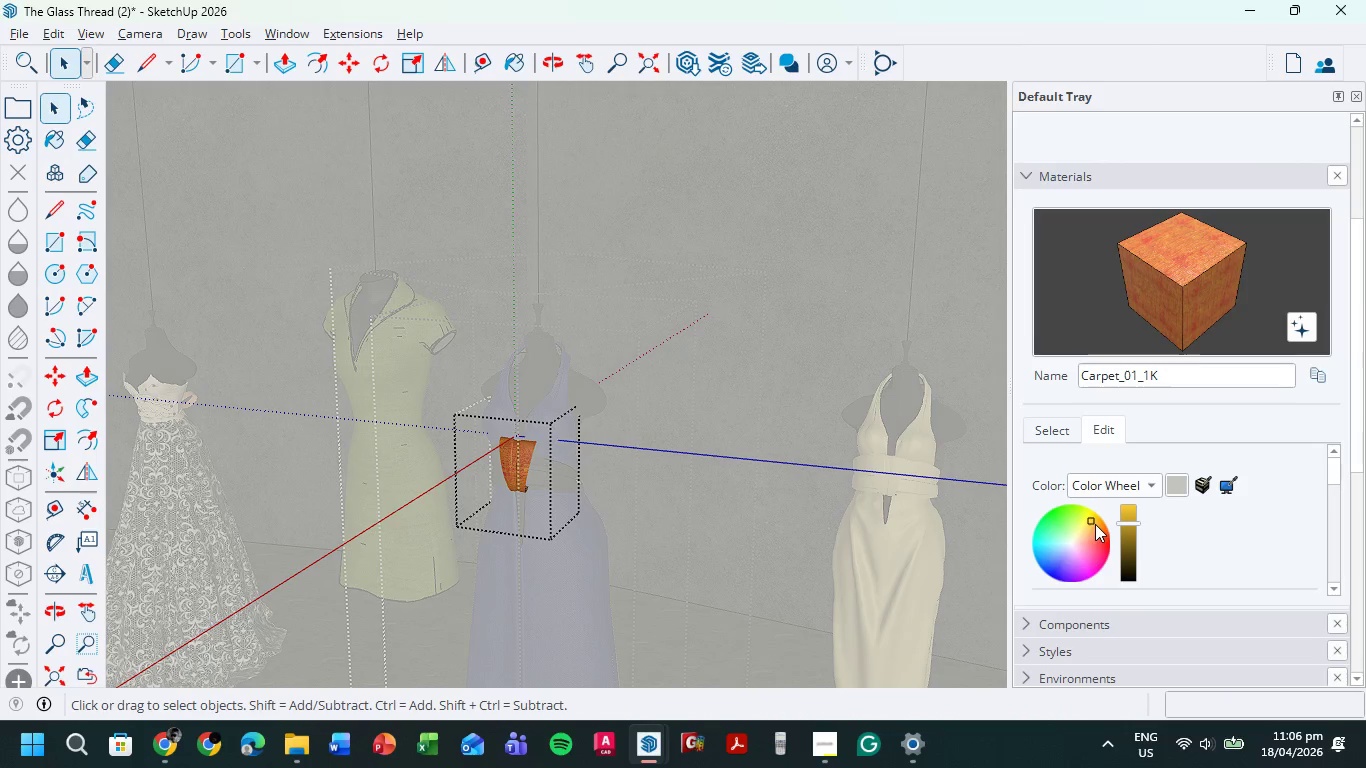 
left_click([1099, 521])
 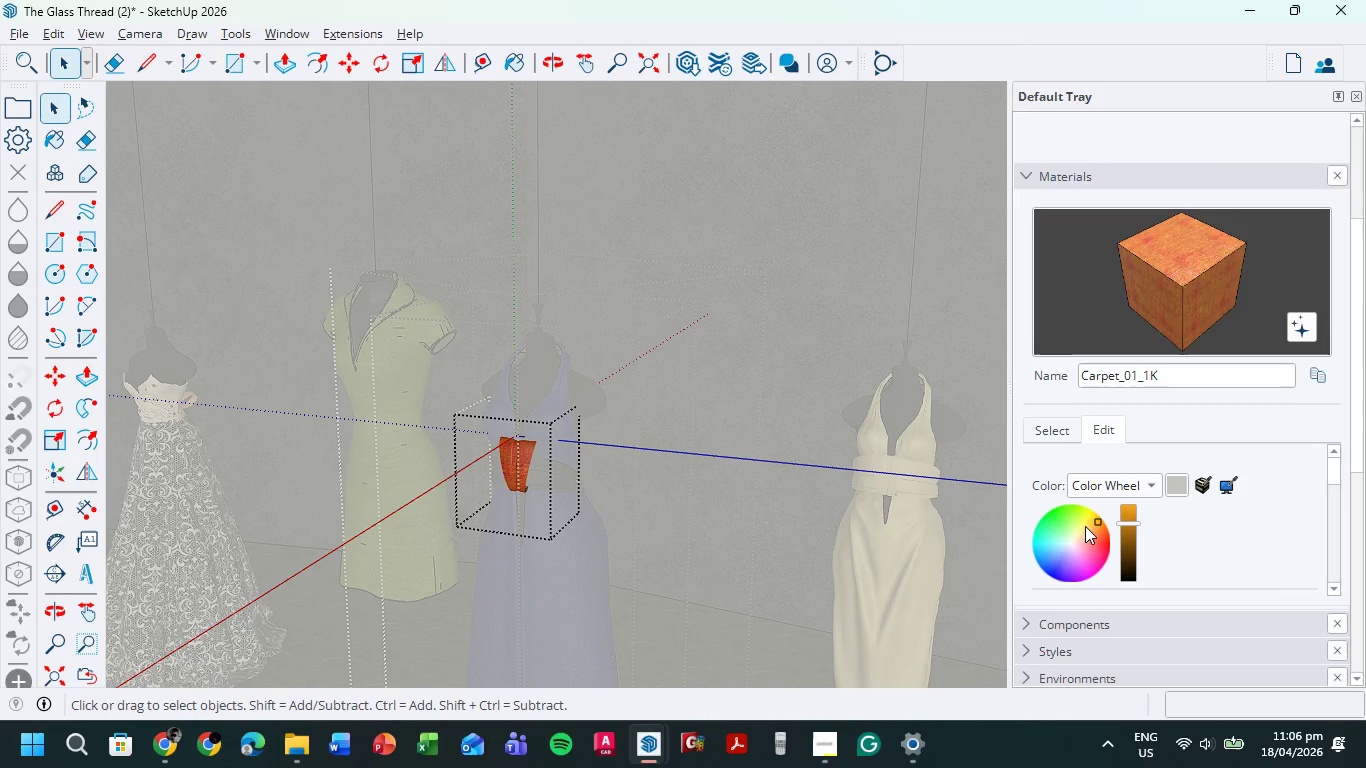 
left_click([1085, 526])
 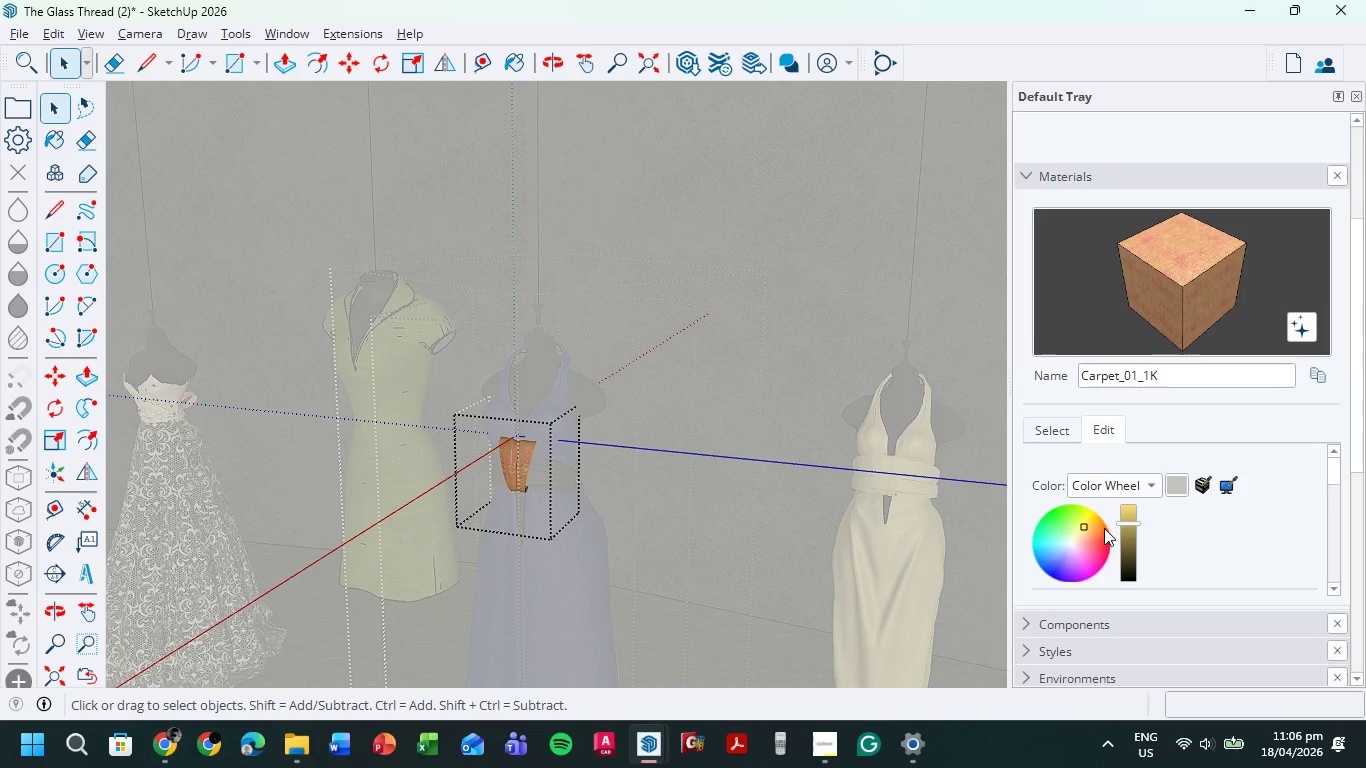 
left_click_drag(start_coordinate=[1084, 527], to_coordinate=[1090, 521])
 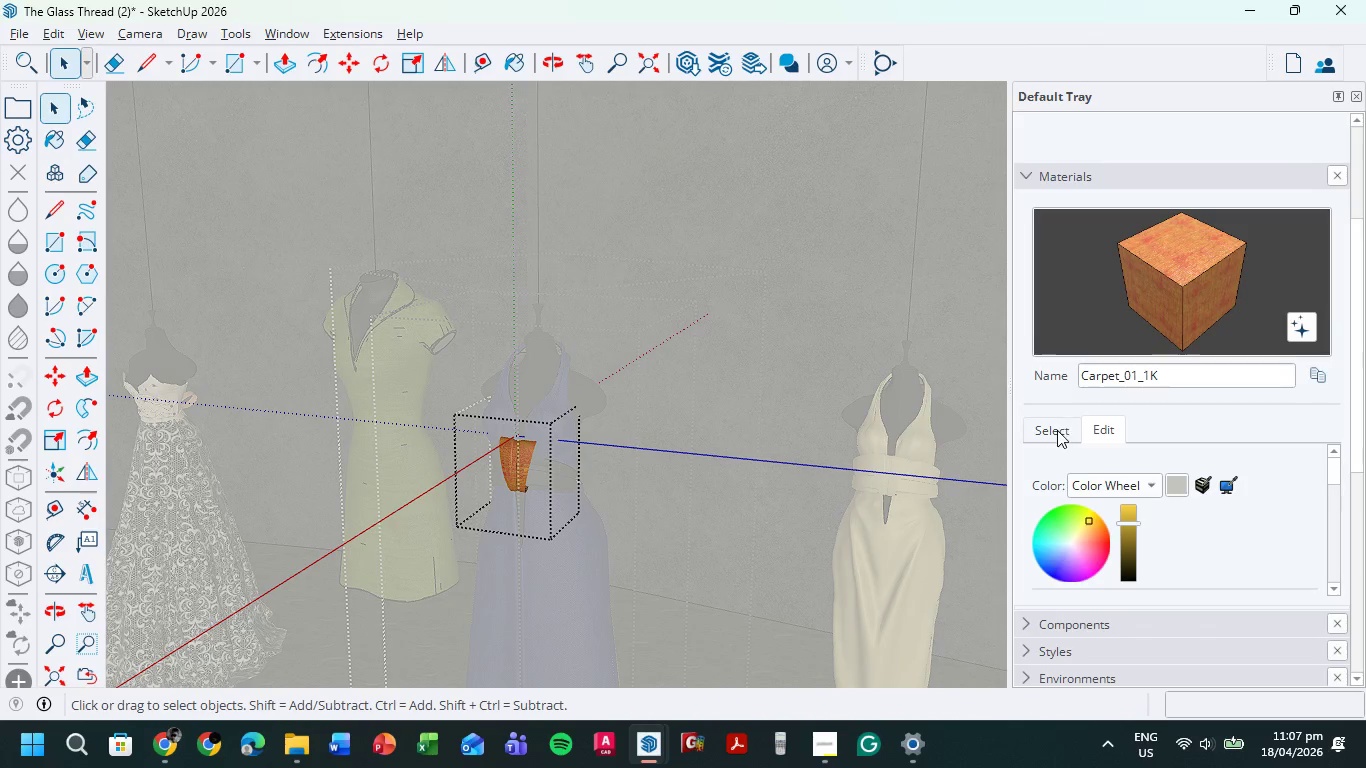 
left_click([1057, 433])
 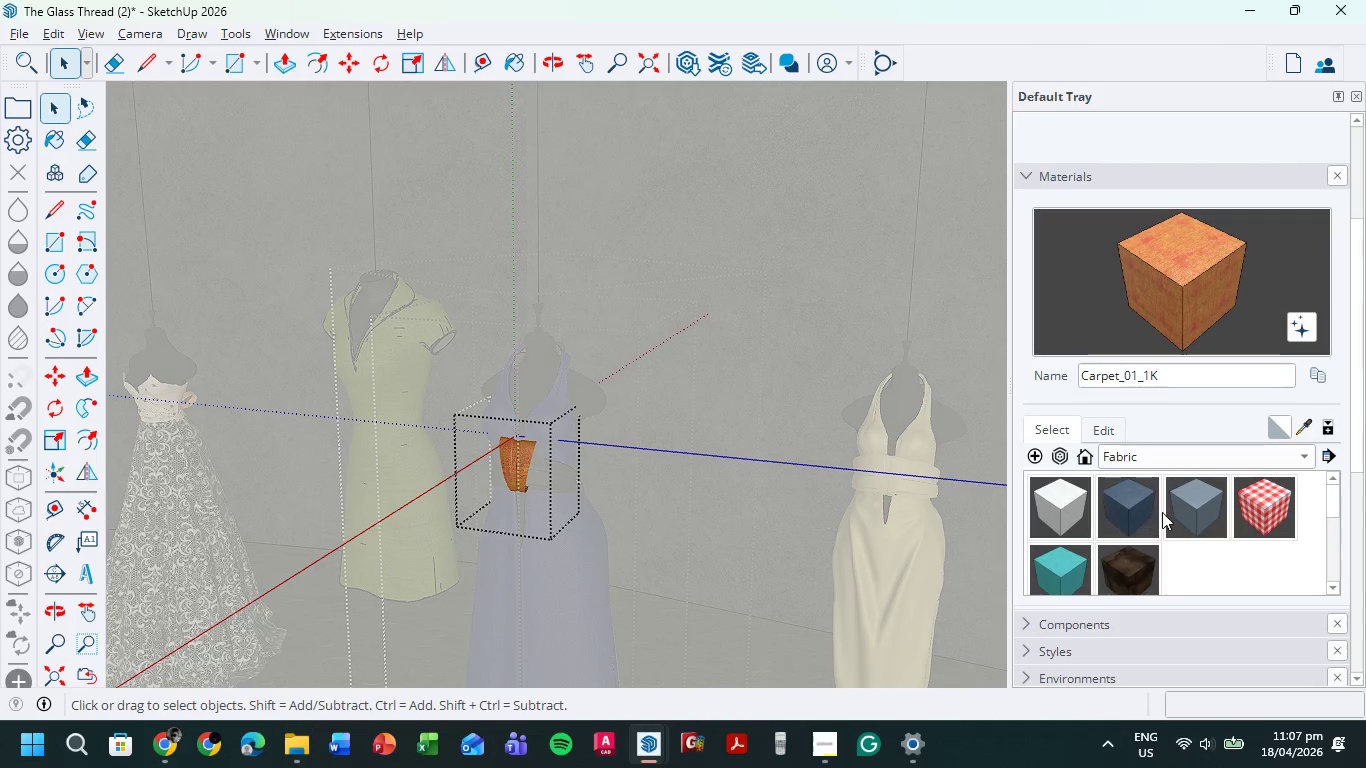 
left_click([1141, 502])
 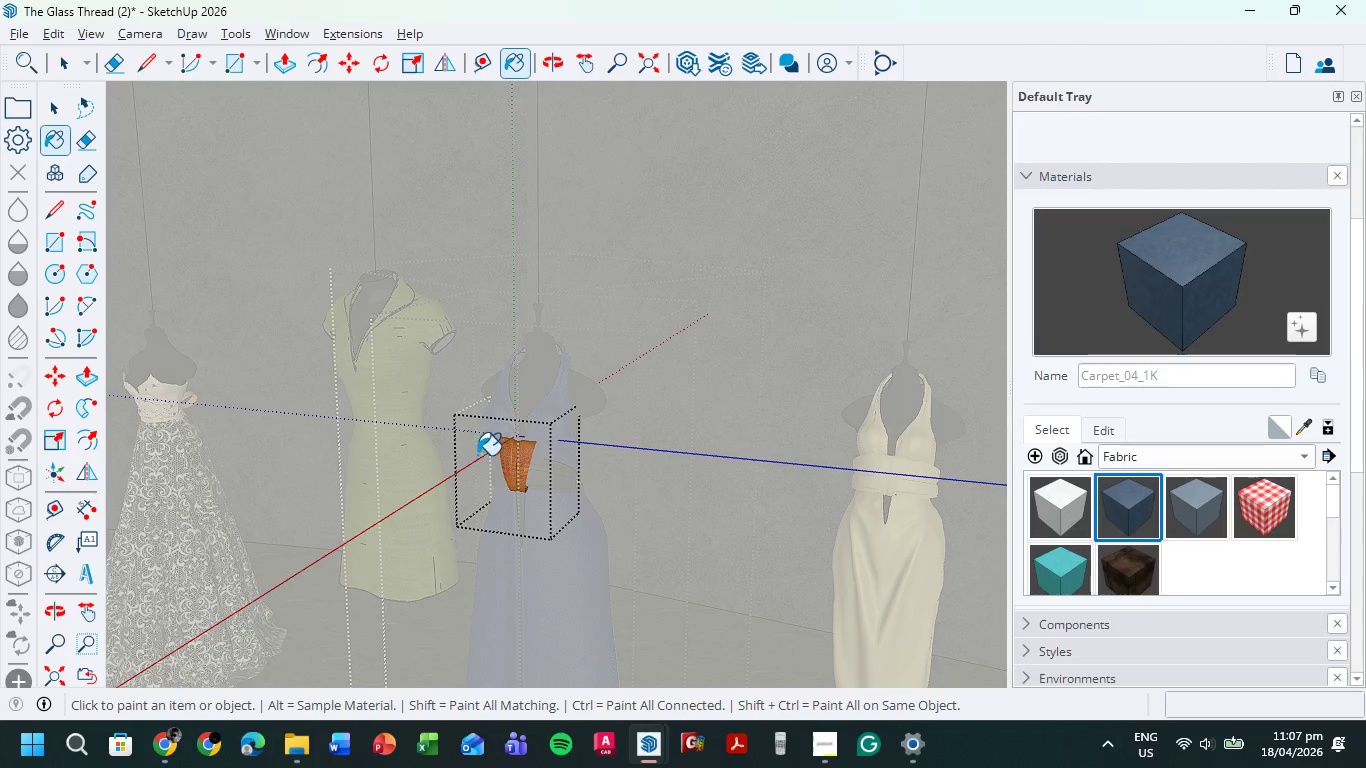 
left_click([511, 458])
 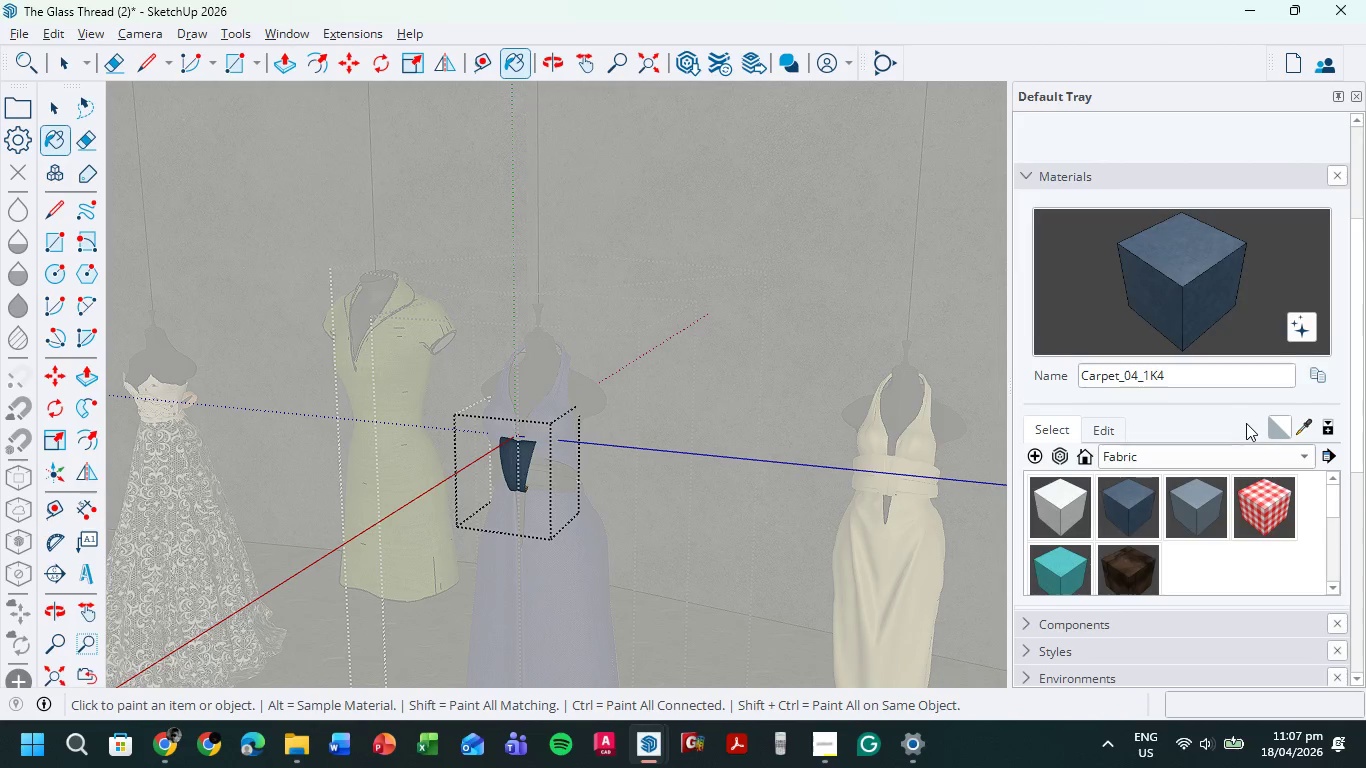 
left_click([1120, 434])
 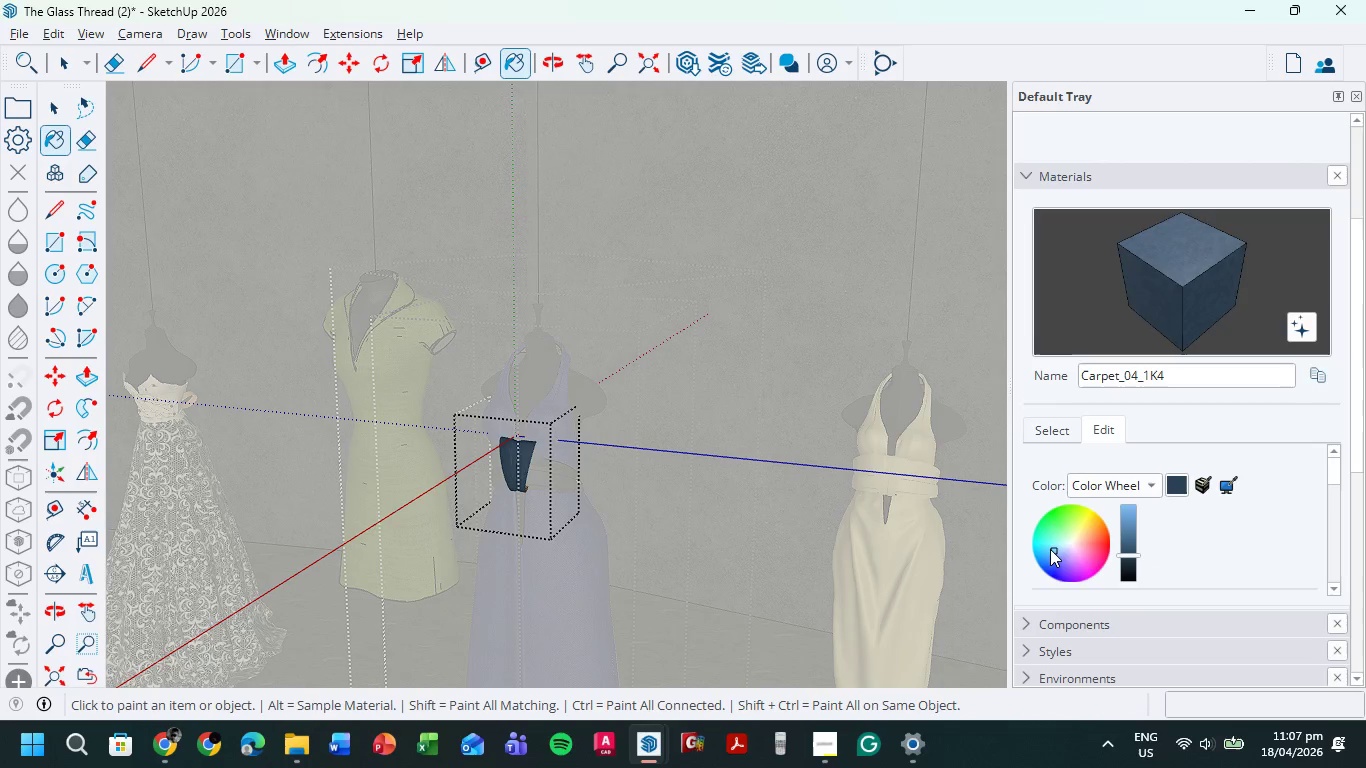 
left_click_drag(start_coordinate=[1052, 549], to_coordinate=[1100, 520])
 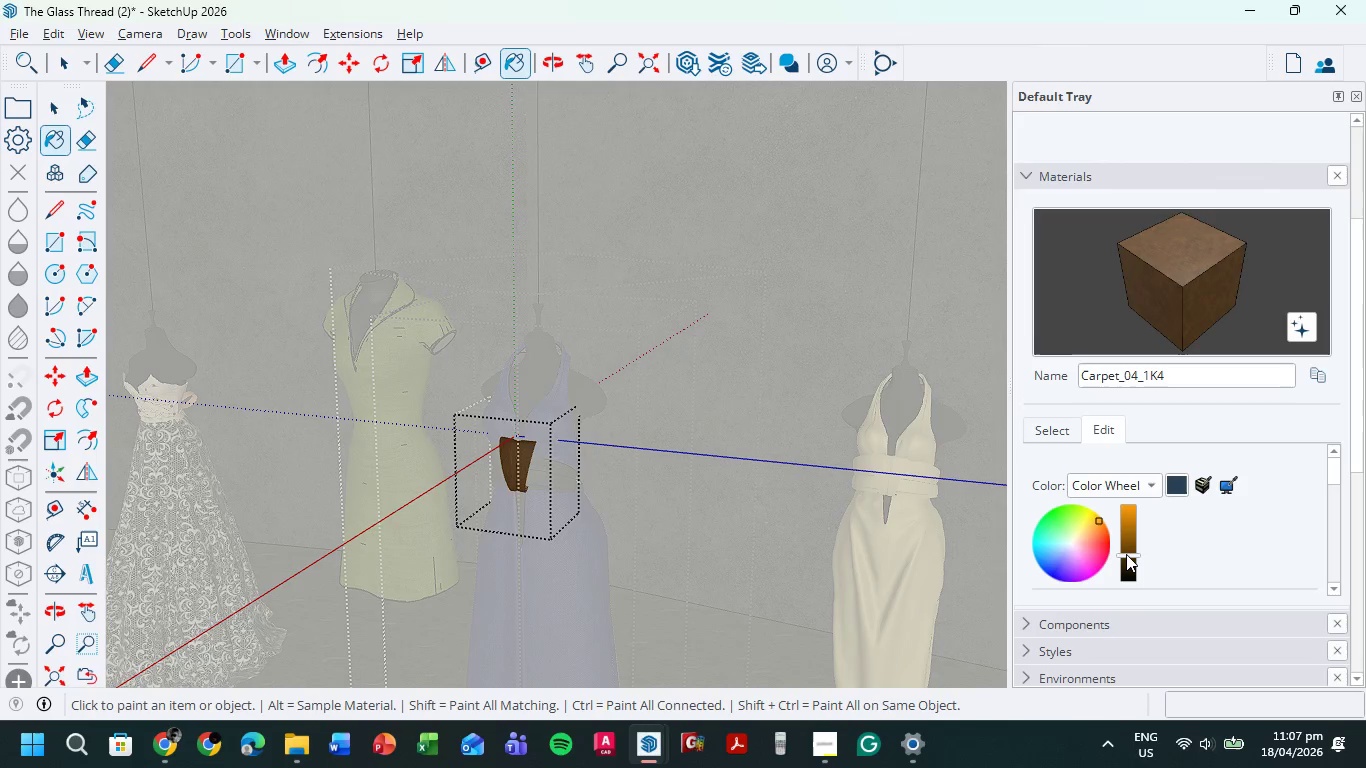 
left_click_drag(start_coordinate=[1126, 554], to_coordinate=[1136, 538])
 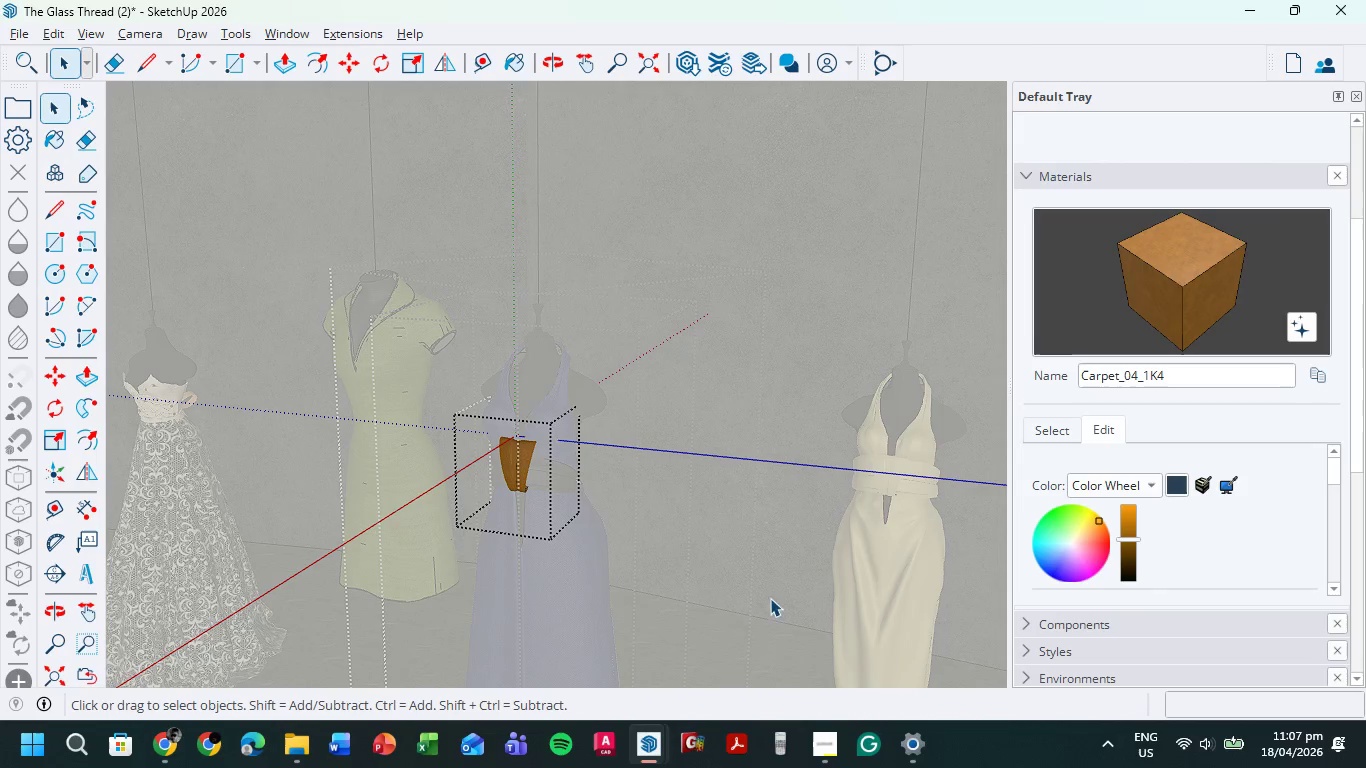 
double_click([551, 466])
 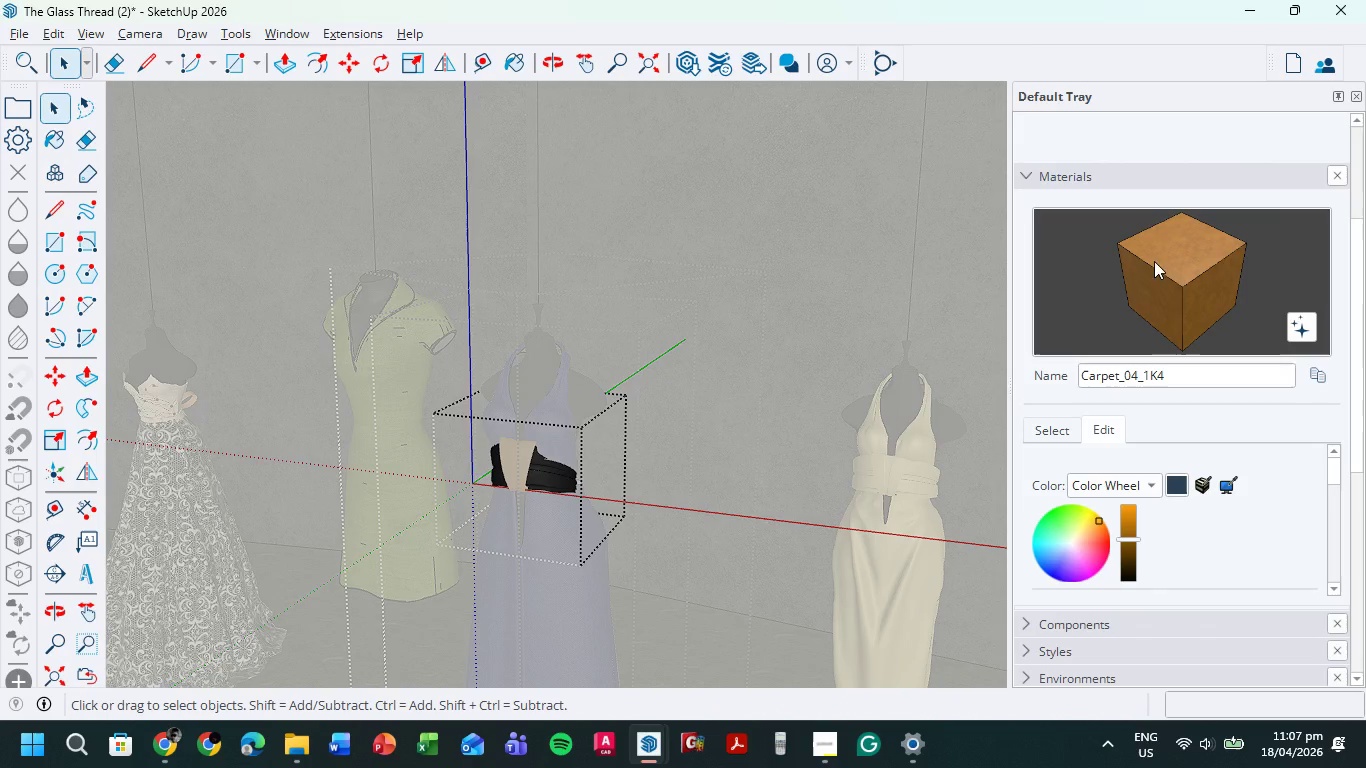 
left_click([1159, 246])
 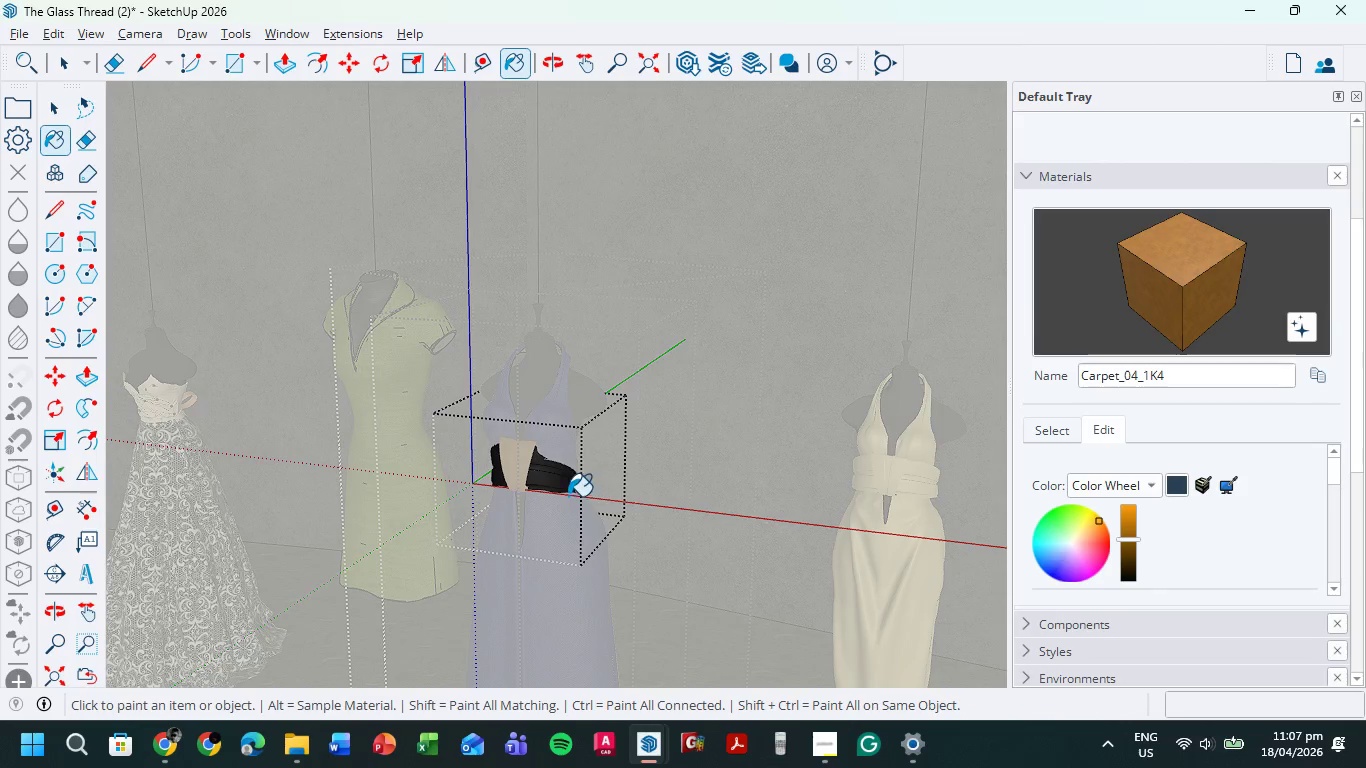 
left_click([560, 476])
 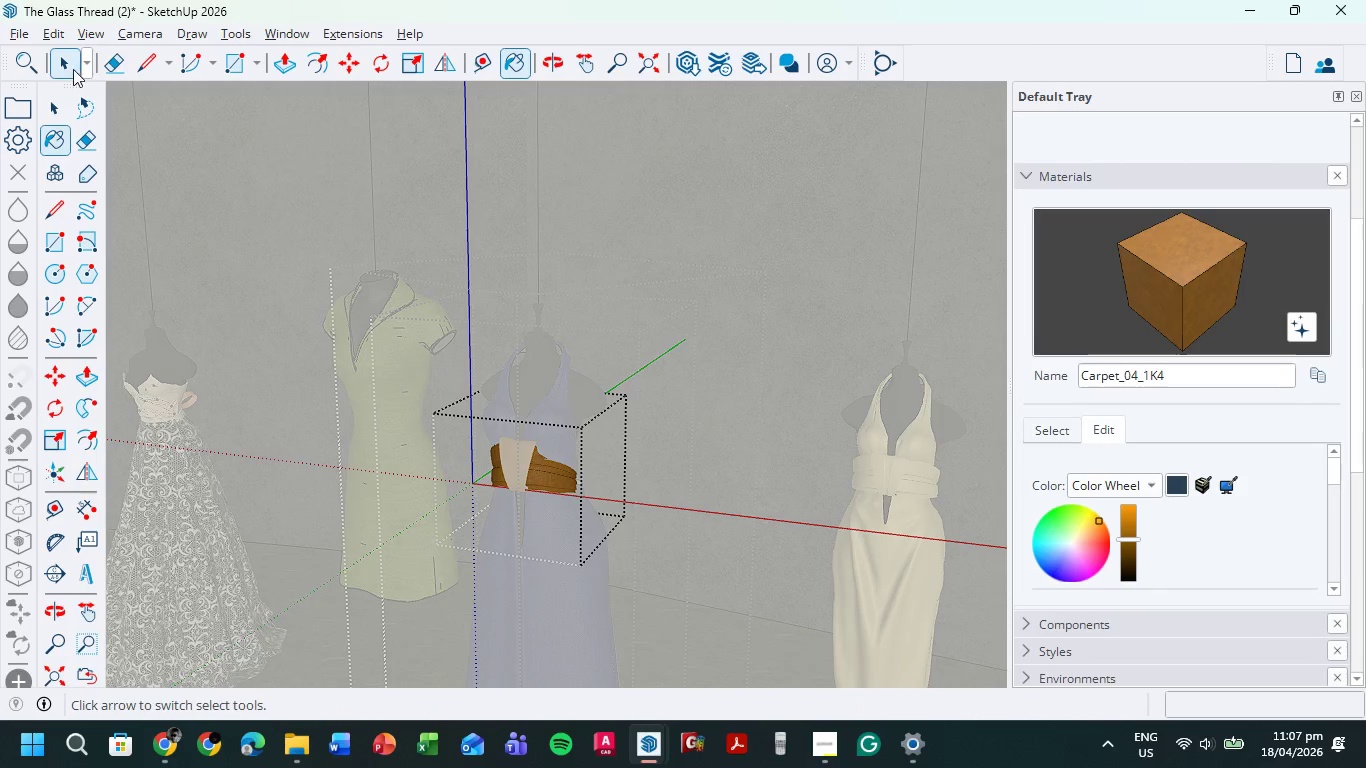 
left_click([77, 62])
 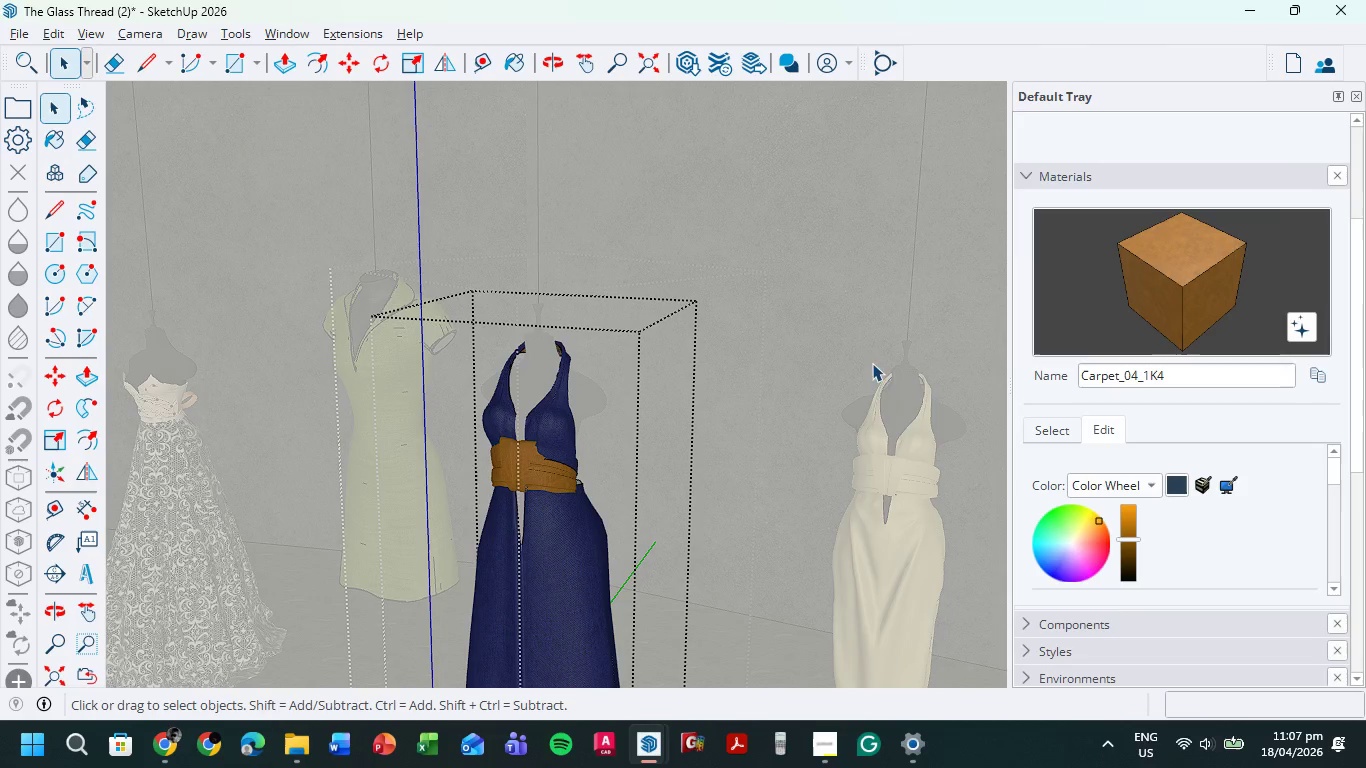 
scroll: coordinate [752, 465], scroll_direction: down, amount: 10.0
 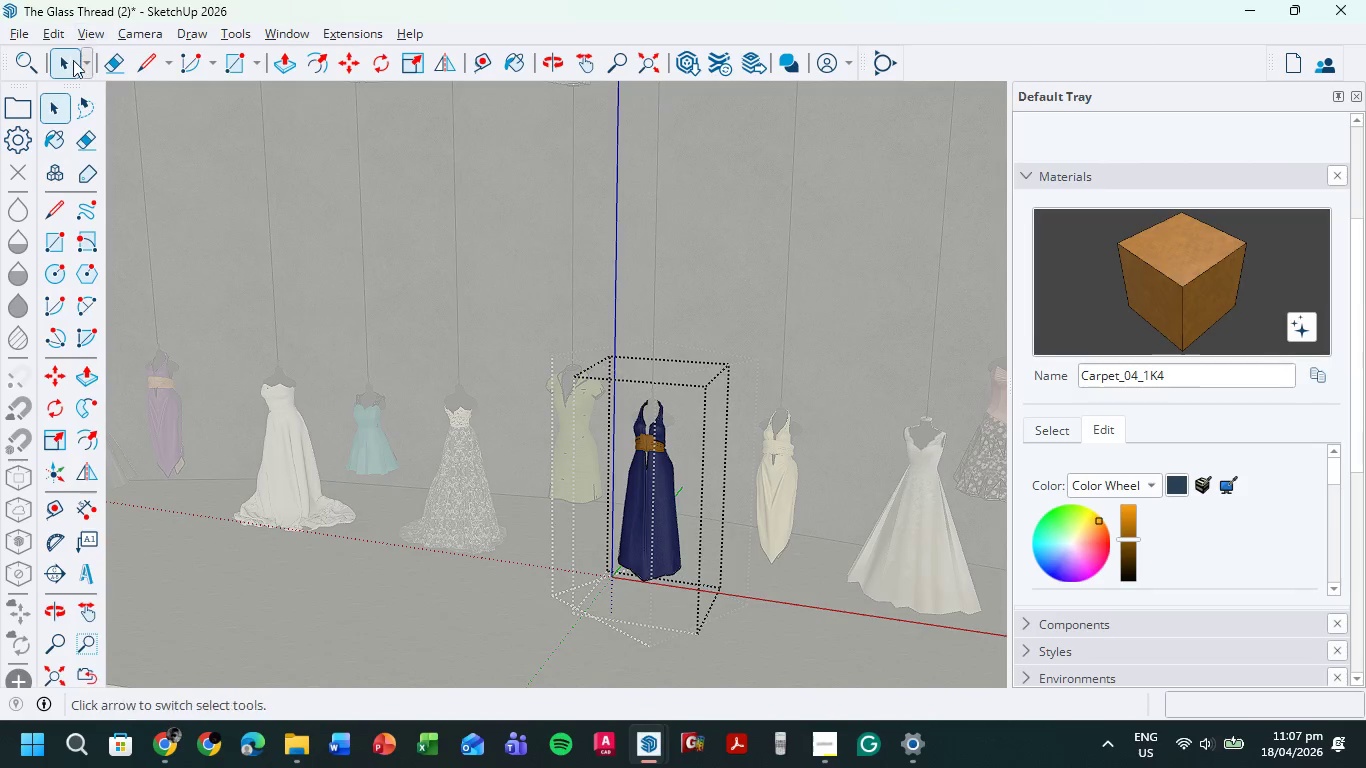 
left_click([75, 59])
 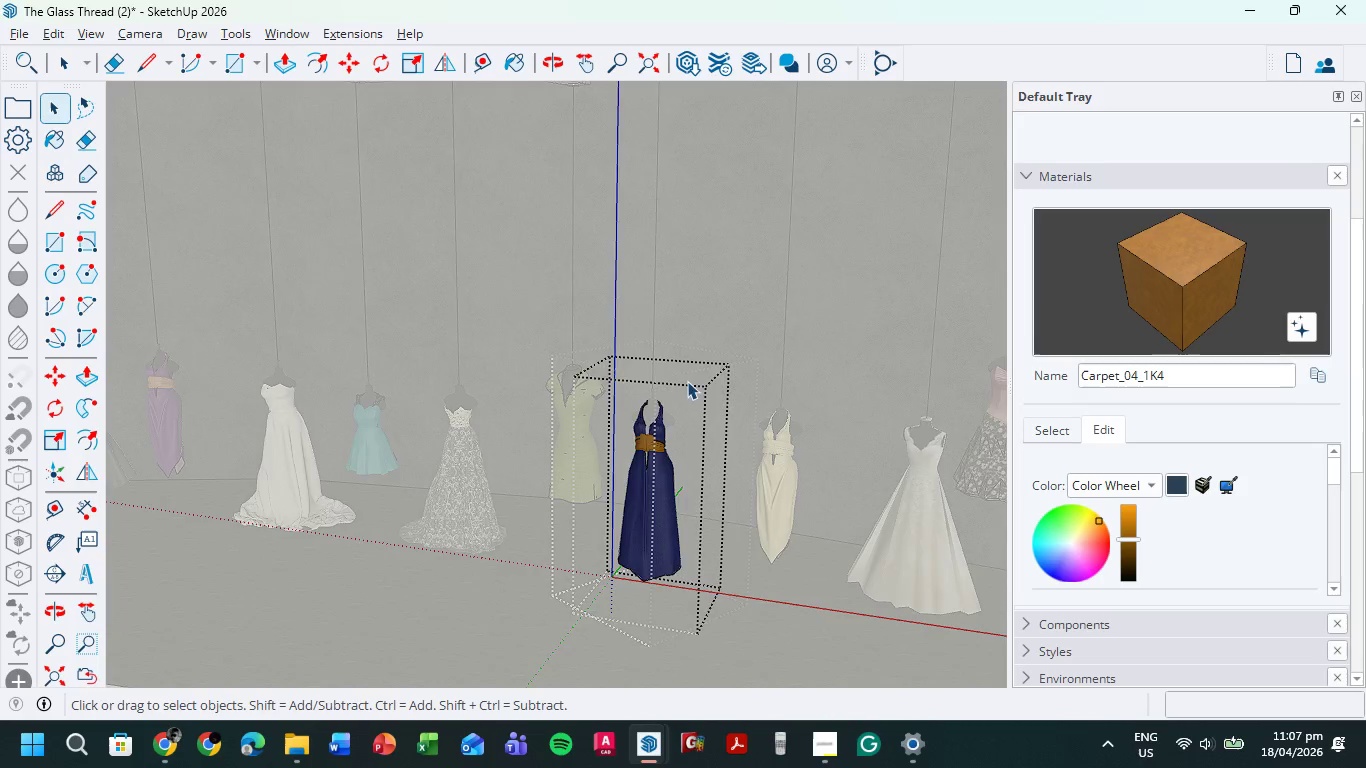 
scroll: coordinate [742, 399], scroll_direction: down, amount: 5.0
 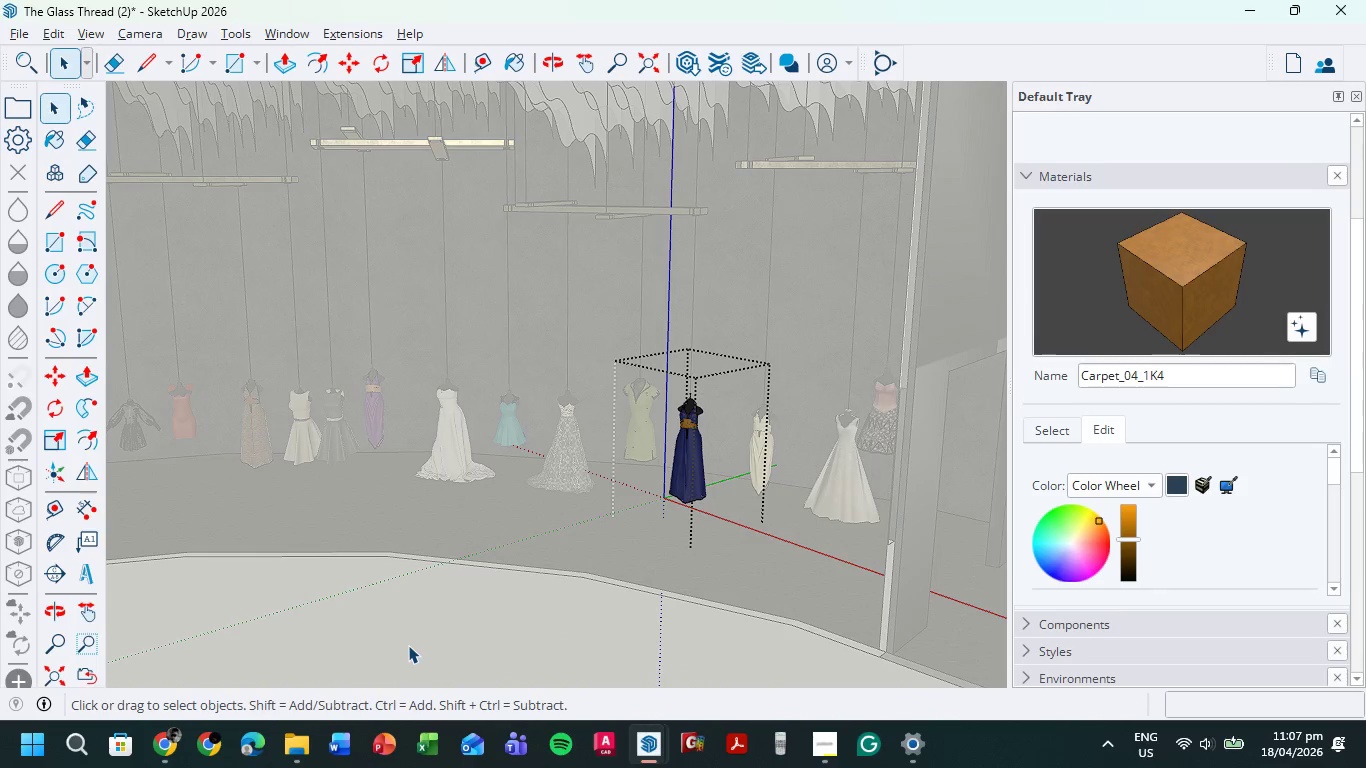 
key(Escape)
 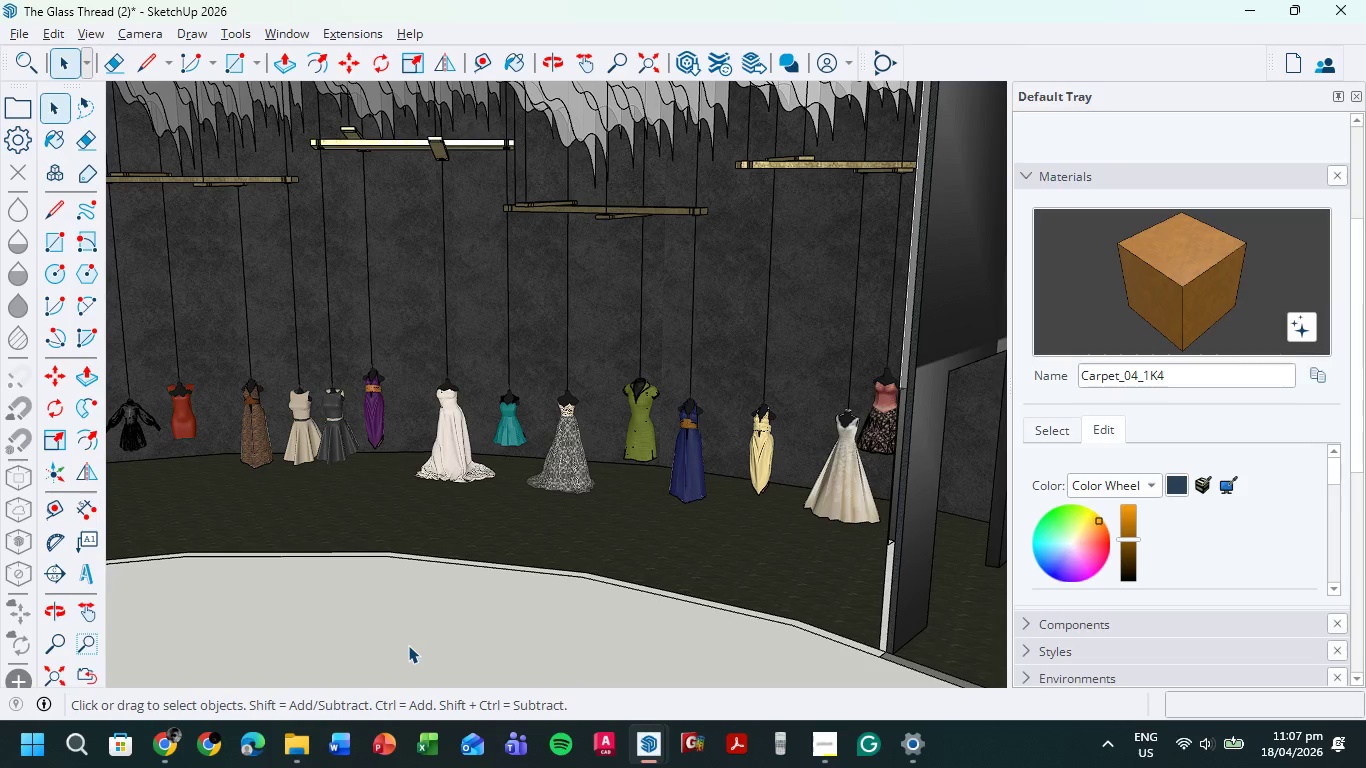 
key(Escape)
 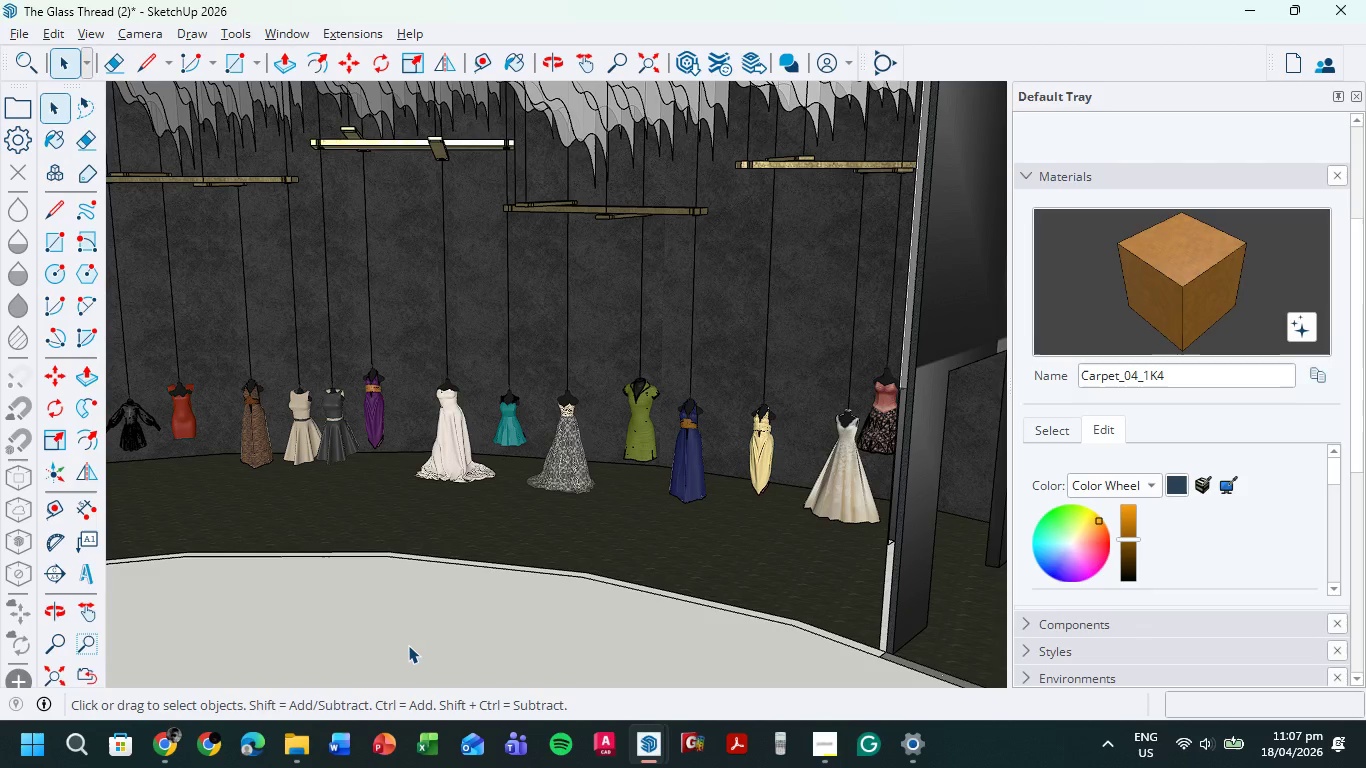 
key(Escape)
 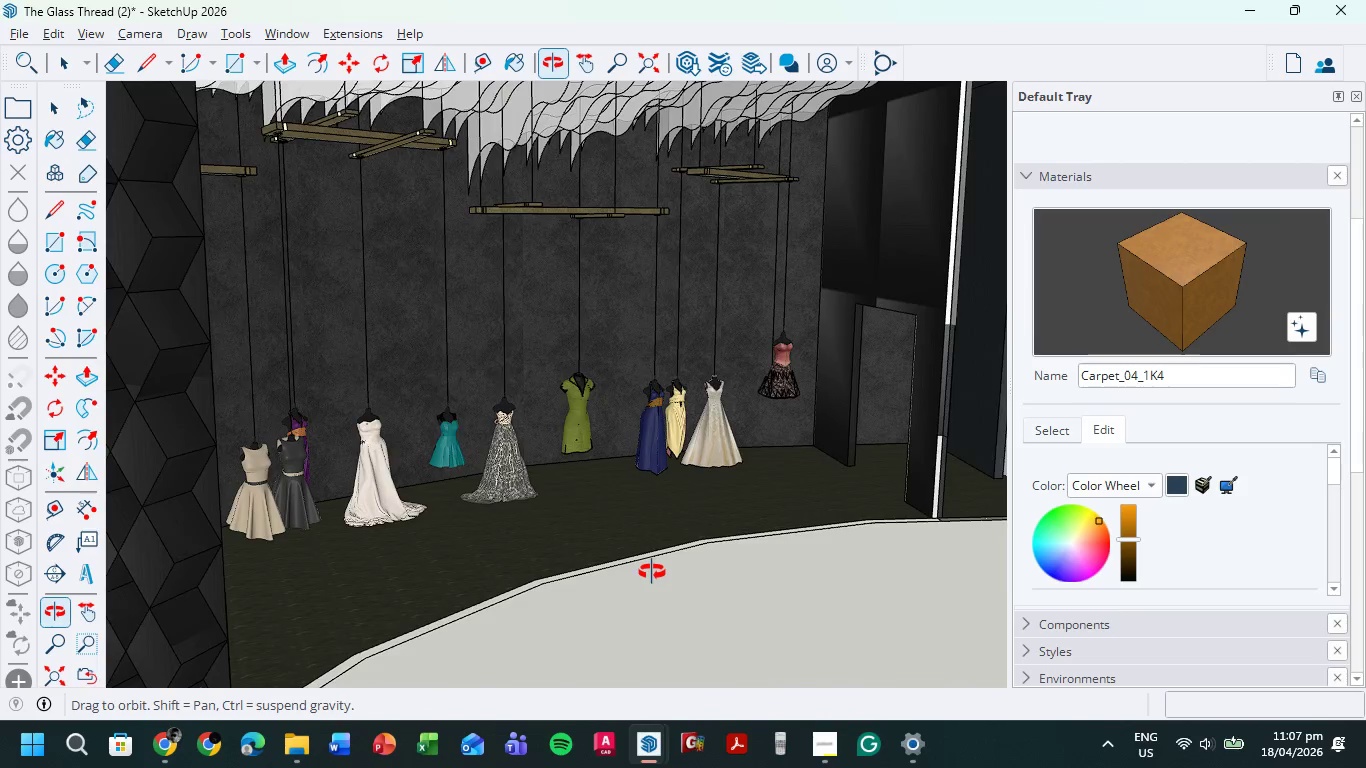 
scroll: coordinate [527, 579], scroll_direction: down, amount: 5.0
 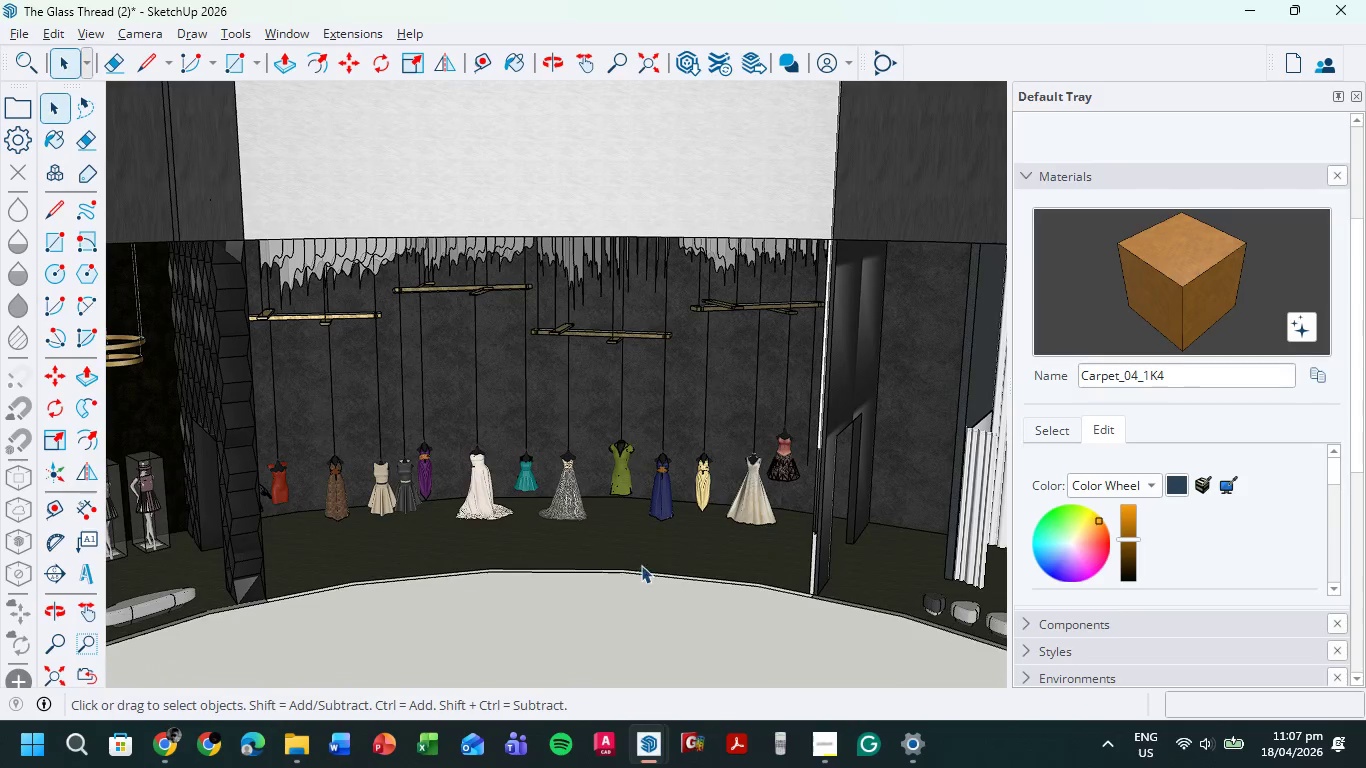 
scroll: coordinate [469, 473], scroll_direction: up, amount: 6.0
 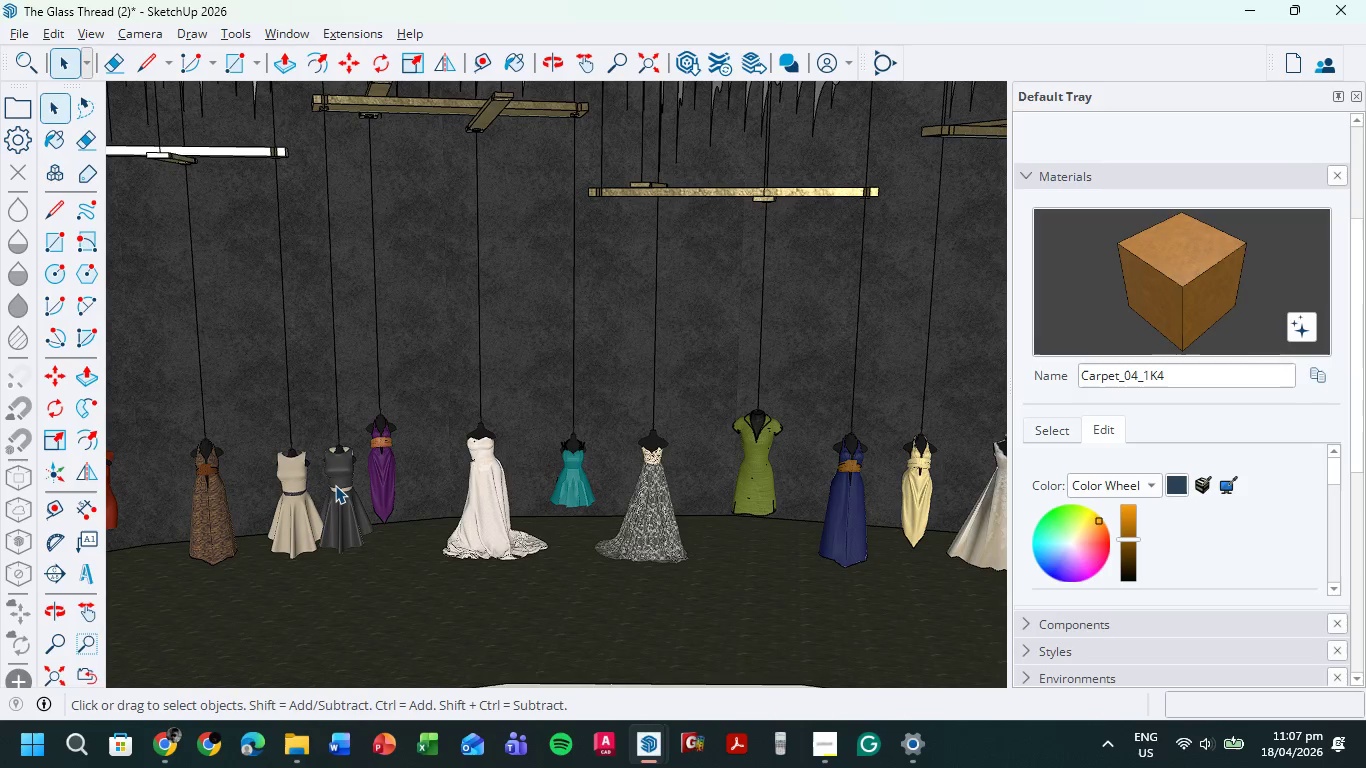 
scroll: coordinate [335, 485], scroll_direction: down, amount: 3.0
 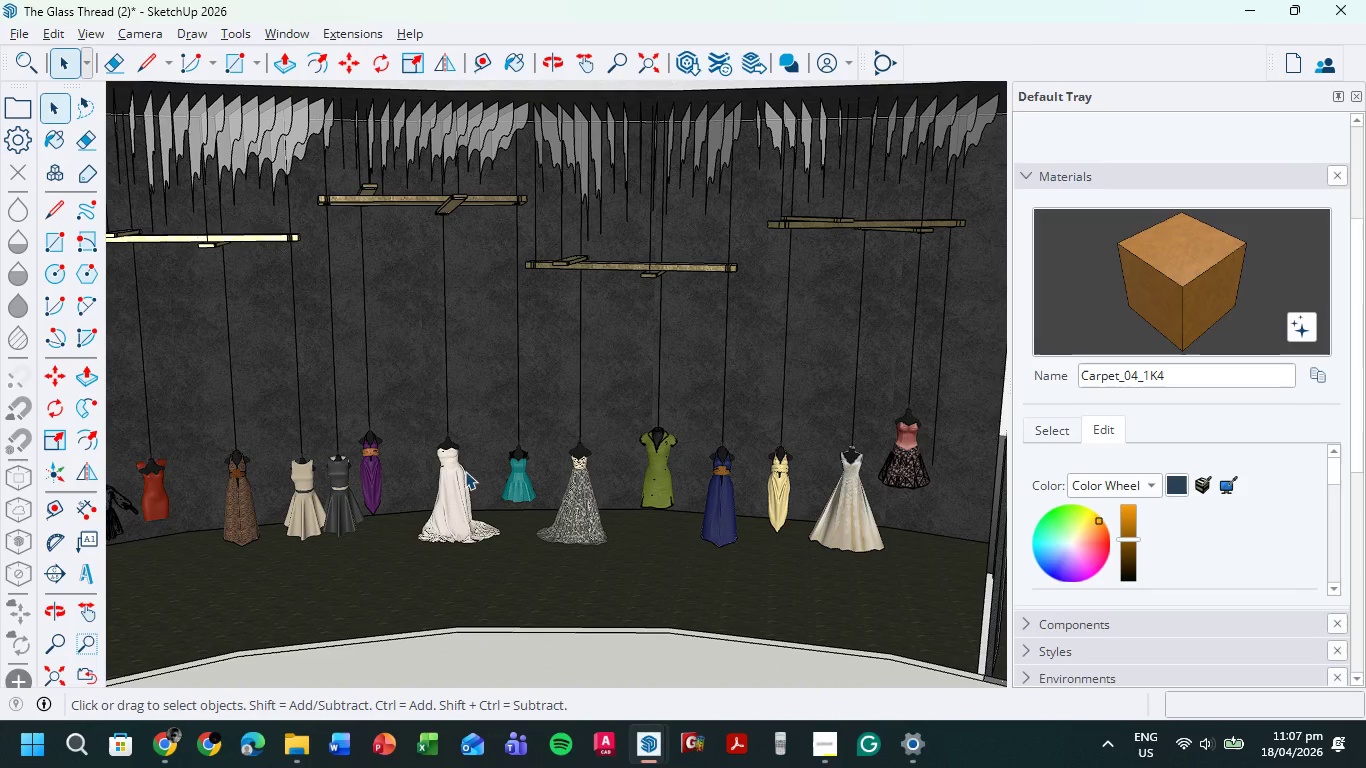 
wait(6.19)
 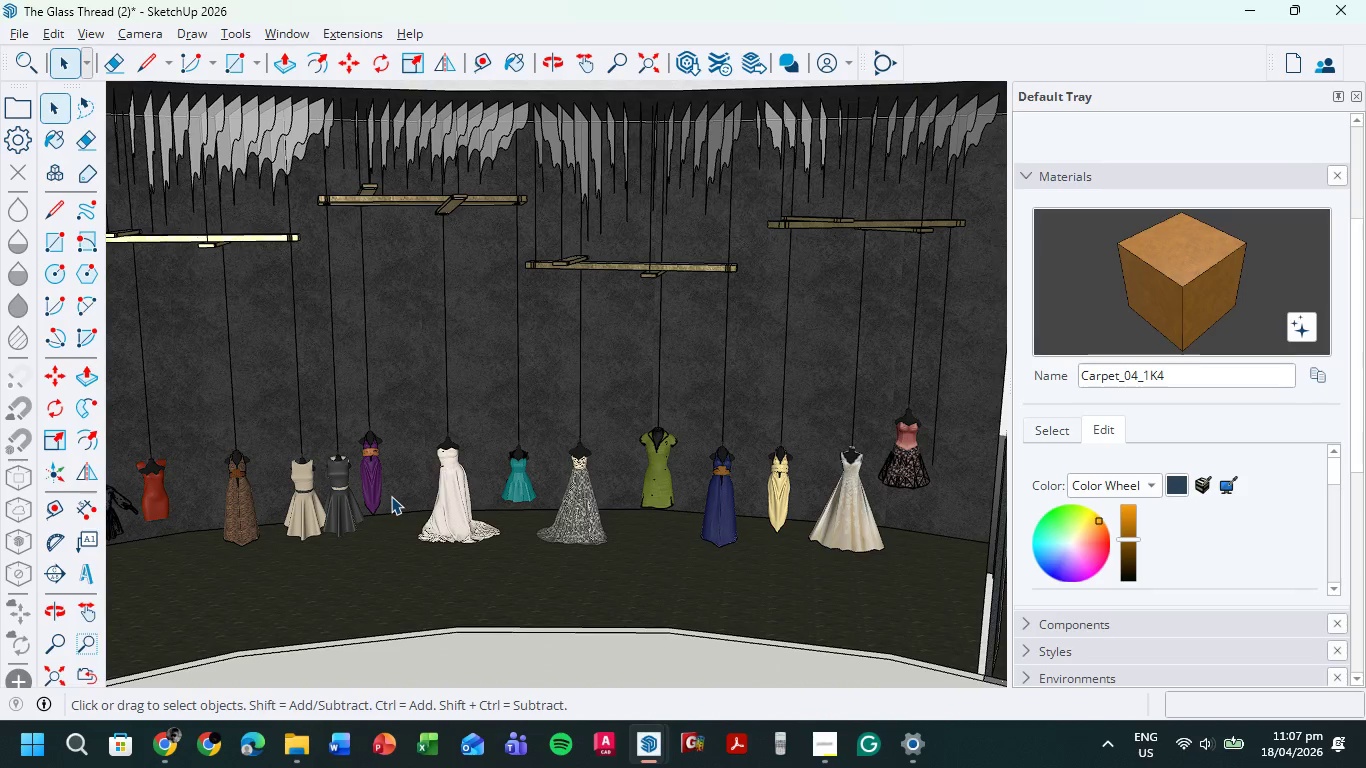 
scroll: coordinate [489, 518], scroll_direction: down, amount: 3.0
 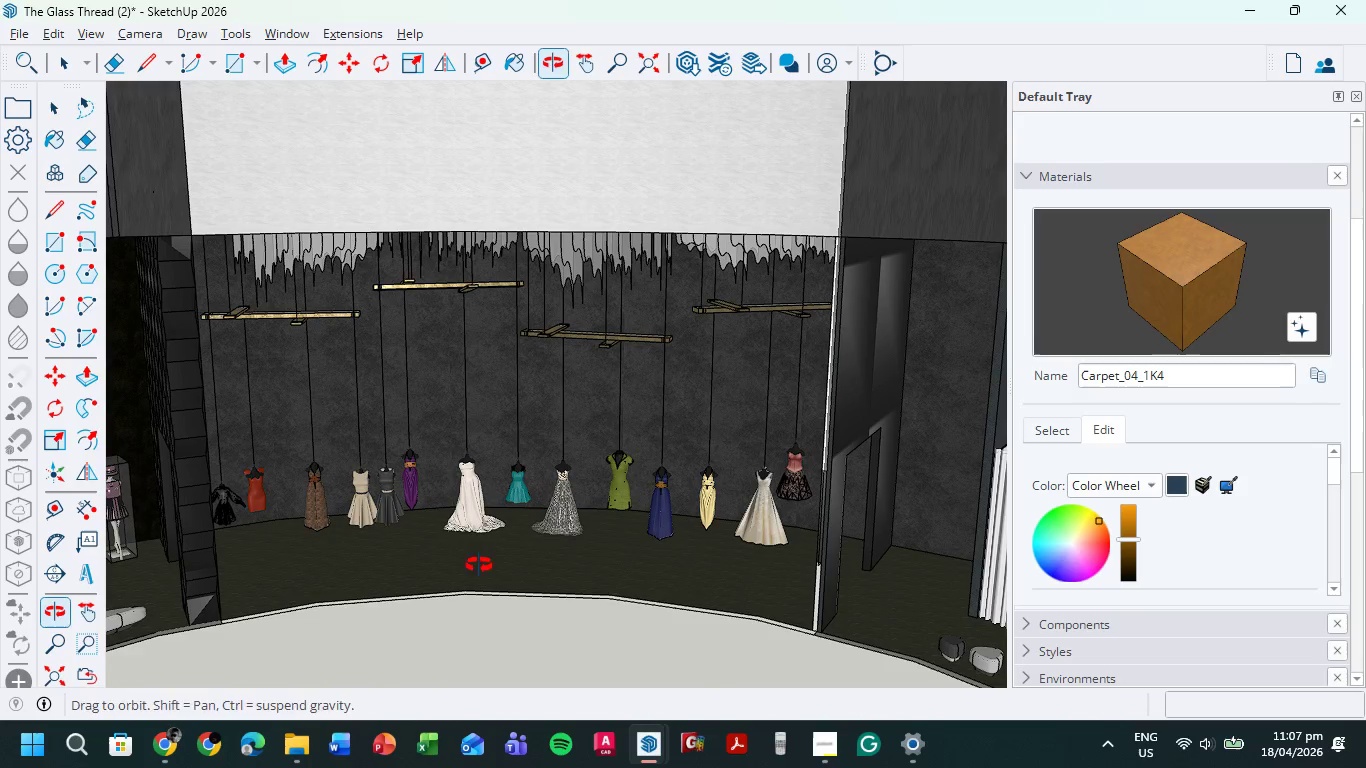 
scroll: coordinate [489, 481], scroll_direction: up, amount: 5.0
 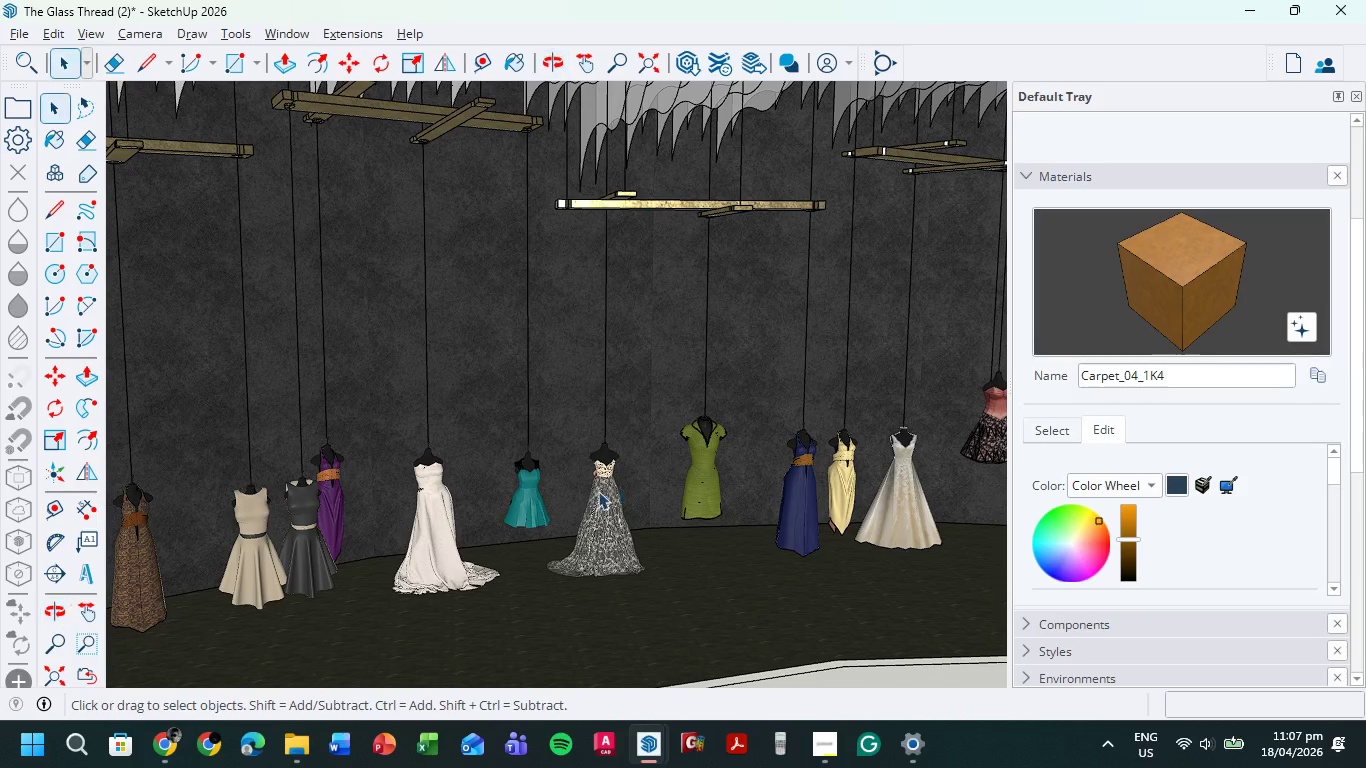 
scroll: coordinate [537, 498], scroll_direction: down, amount: 4.0
 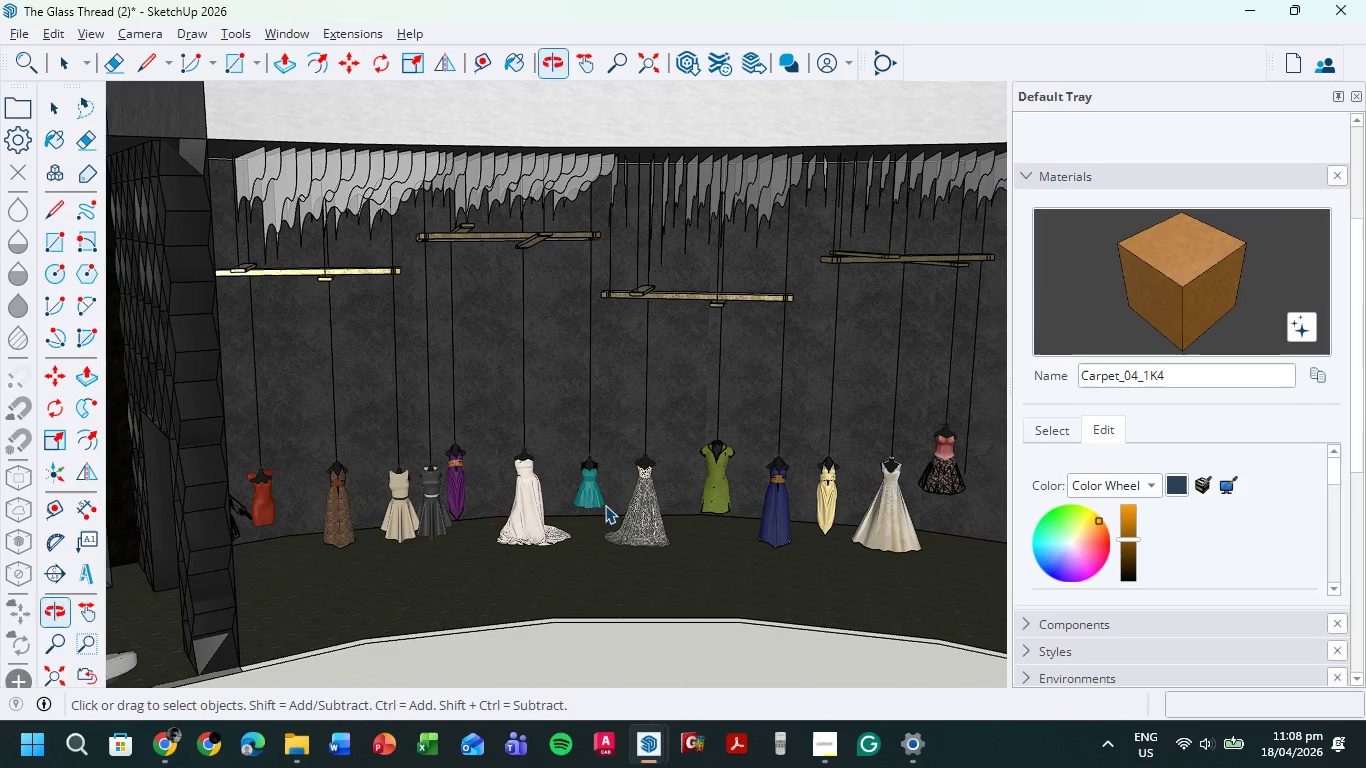 
left_click([720, 466])
 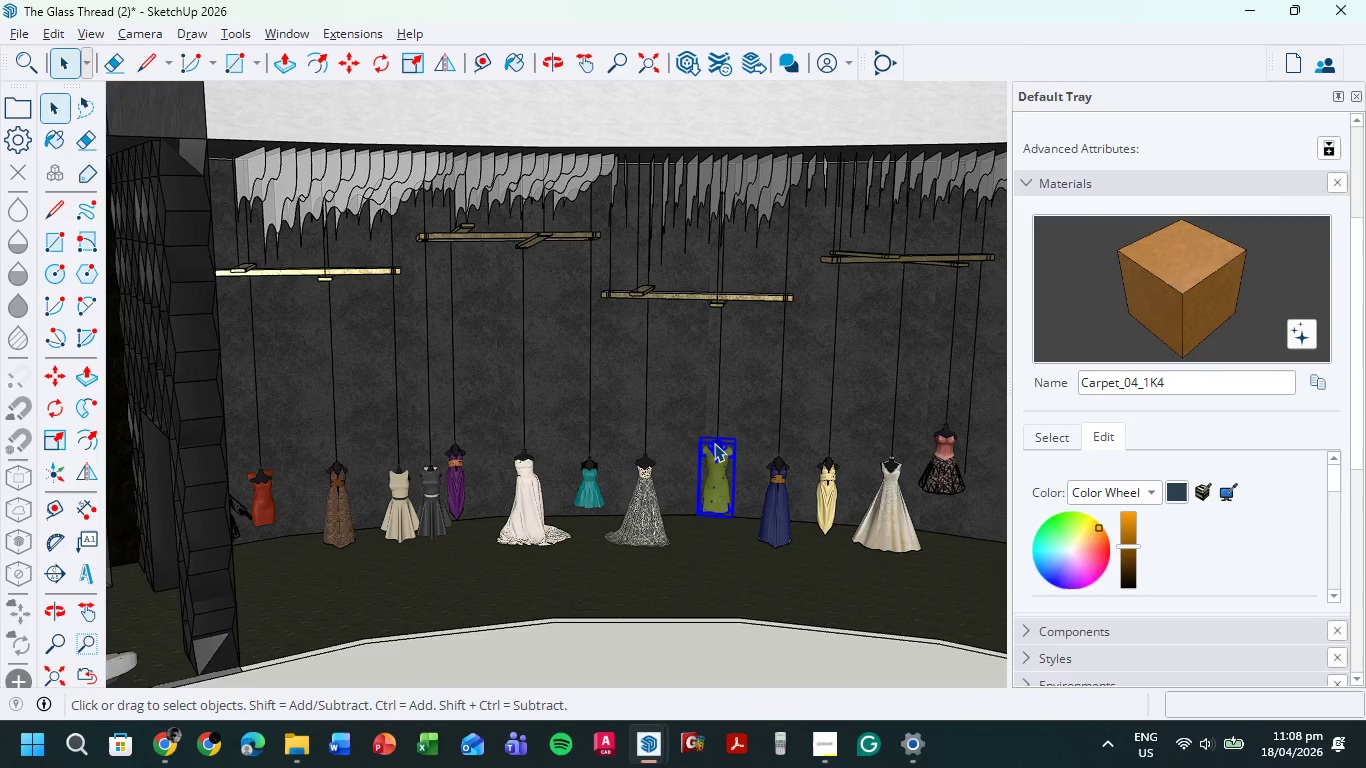 
scroll: coordinate [713, 442], scroll_direction: up, amount: 16.0
 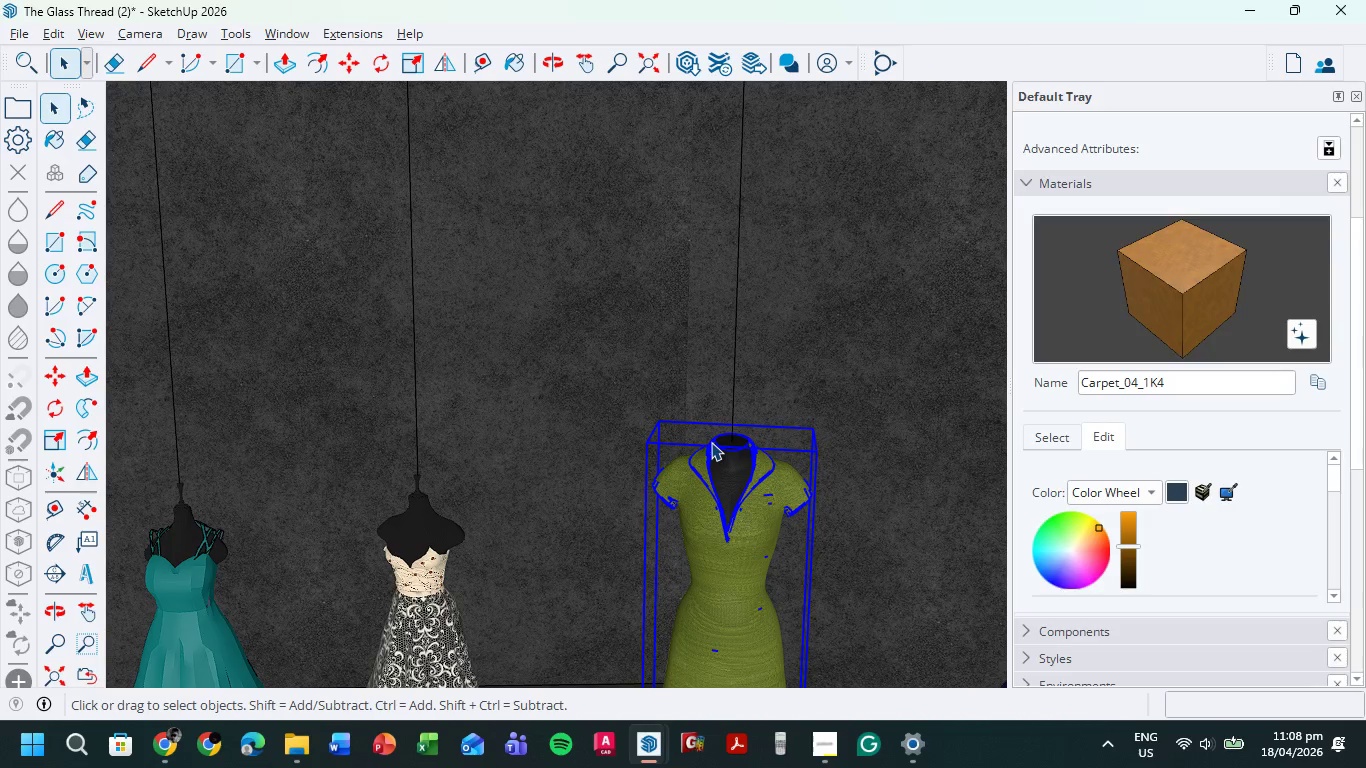 
type(cm)
 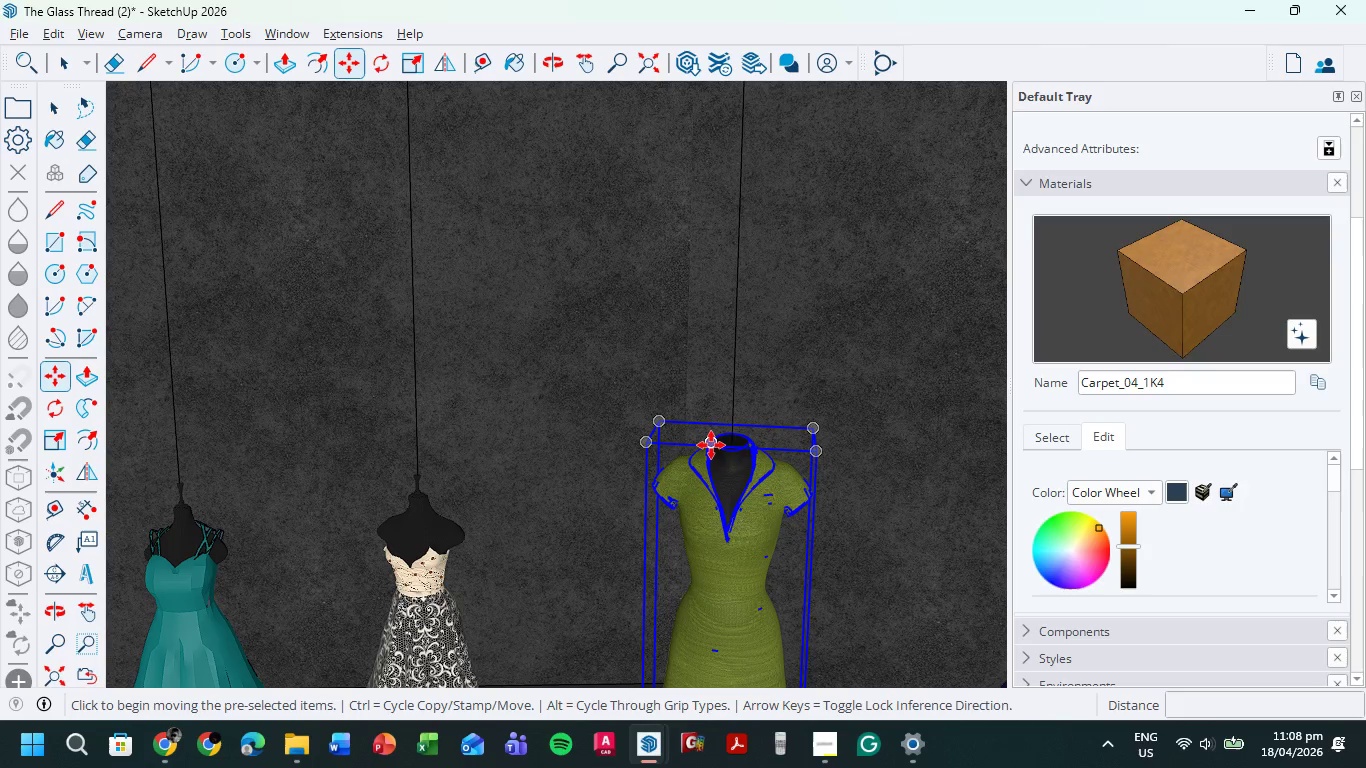 
key(Control+ControlLeft)
 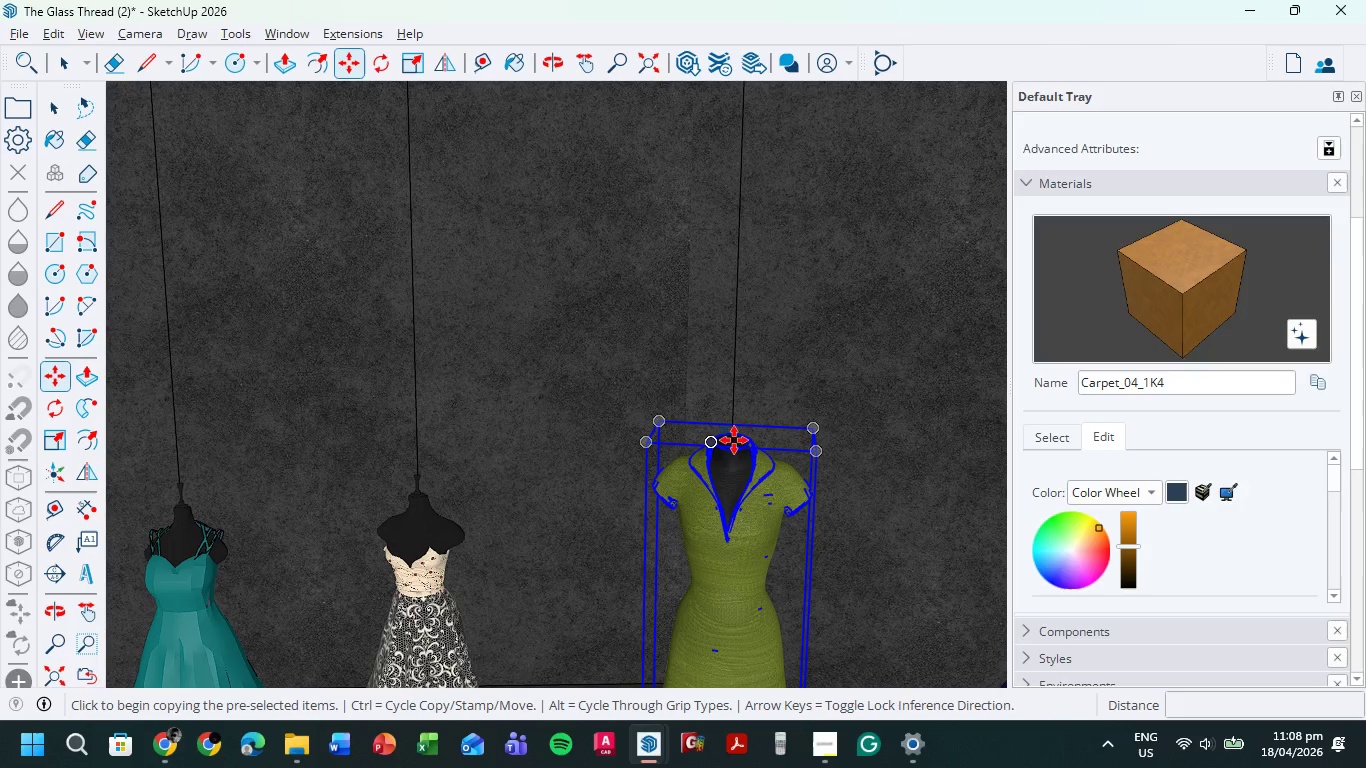 
scroll: coordinate [731, 439], scroll_direction: up, amount: 14.0
 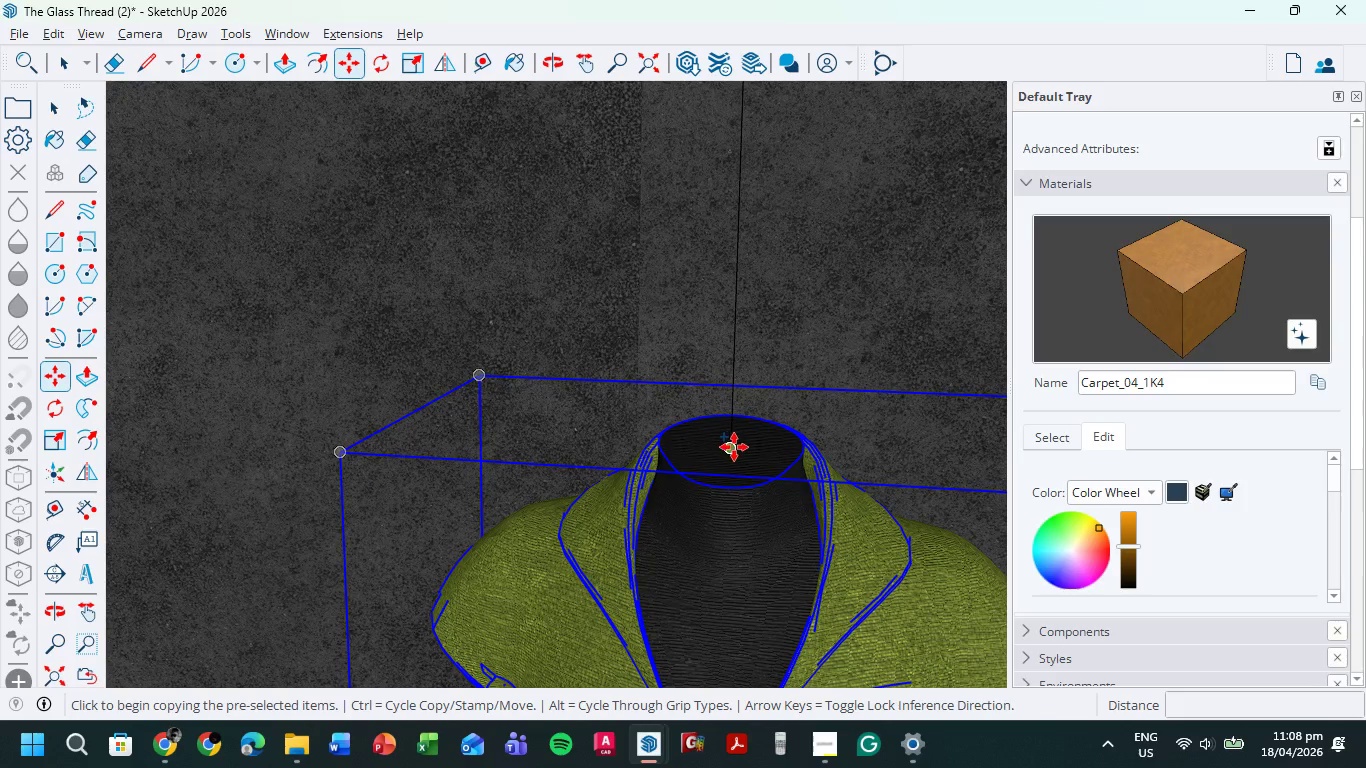 
left_click([734, 447])
 